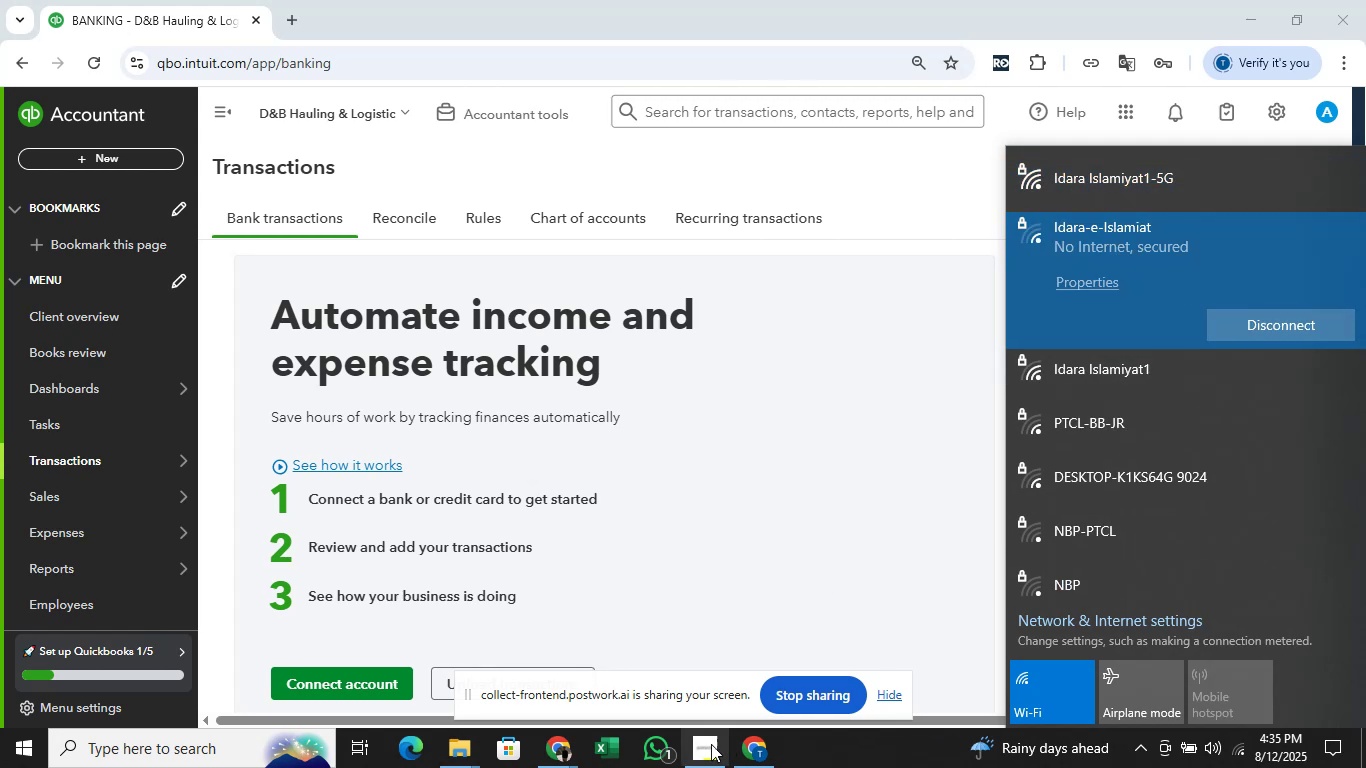 
mouse_move([585, 771])
 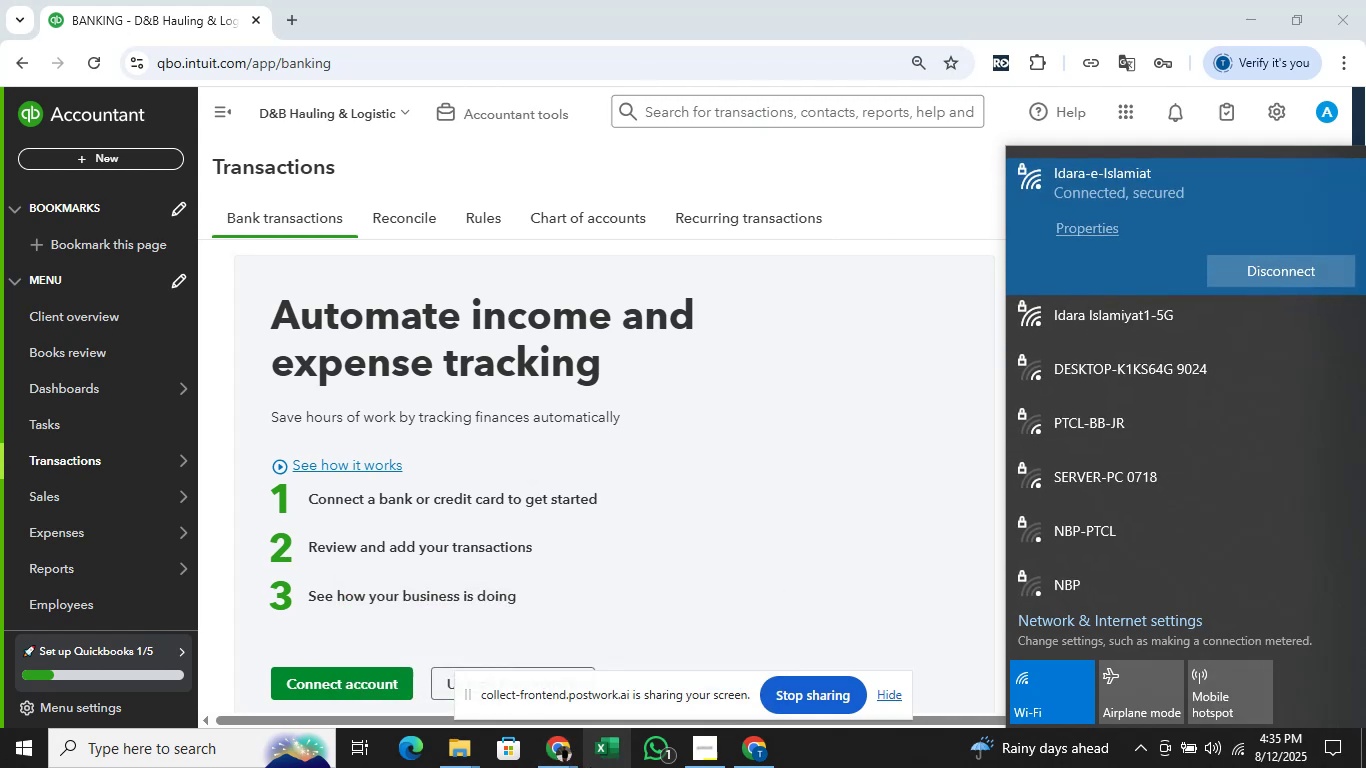 
mouse_move([607, 754])
 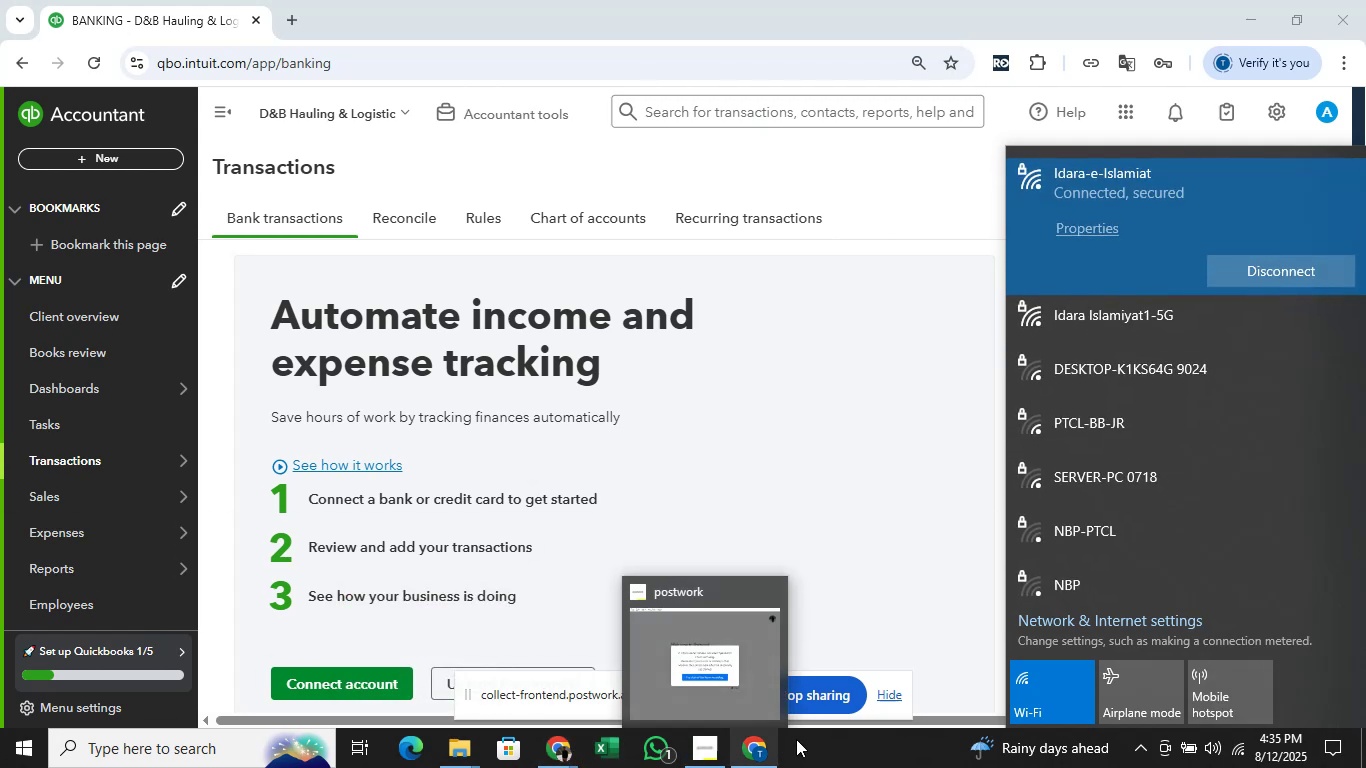 
mouse_move([836, 722])
 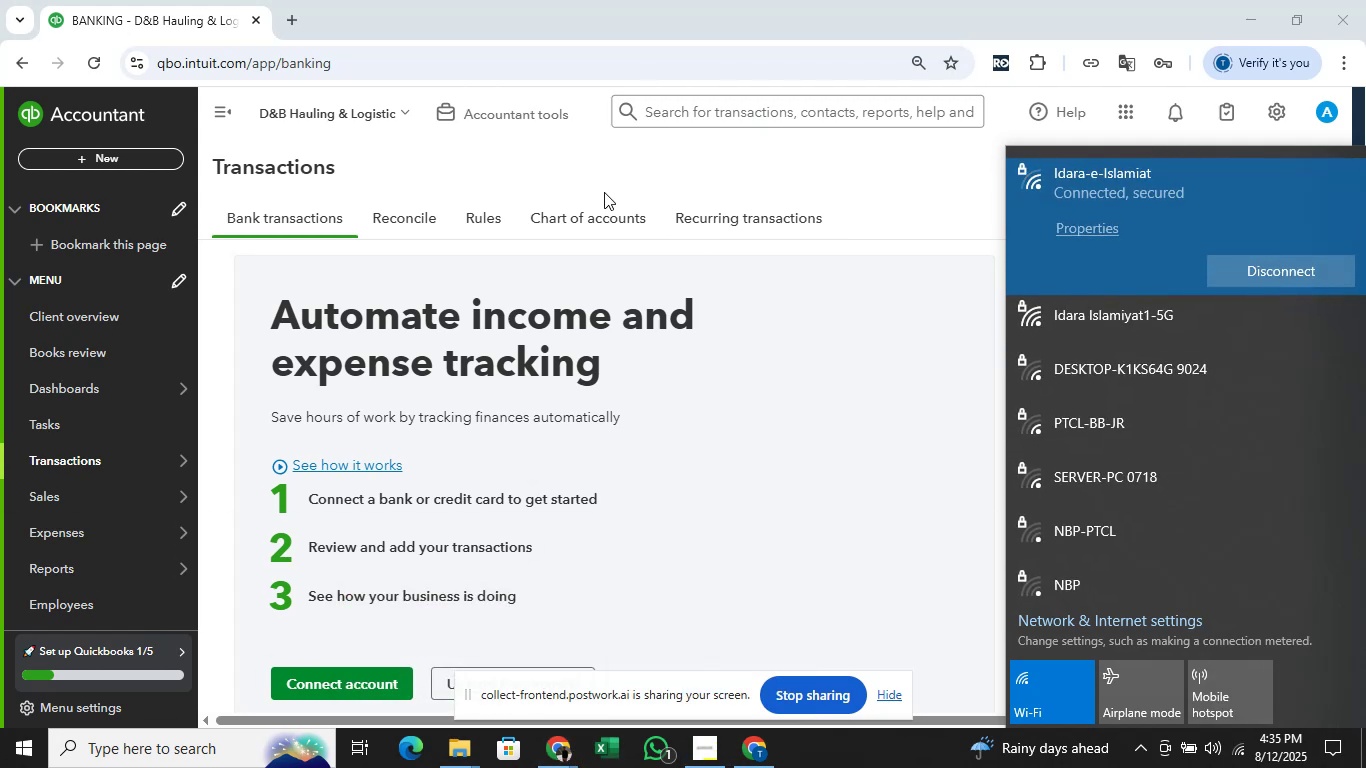 
left_click([573, 221])
 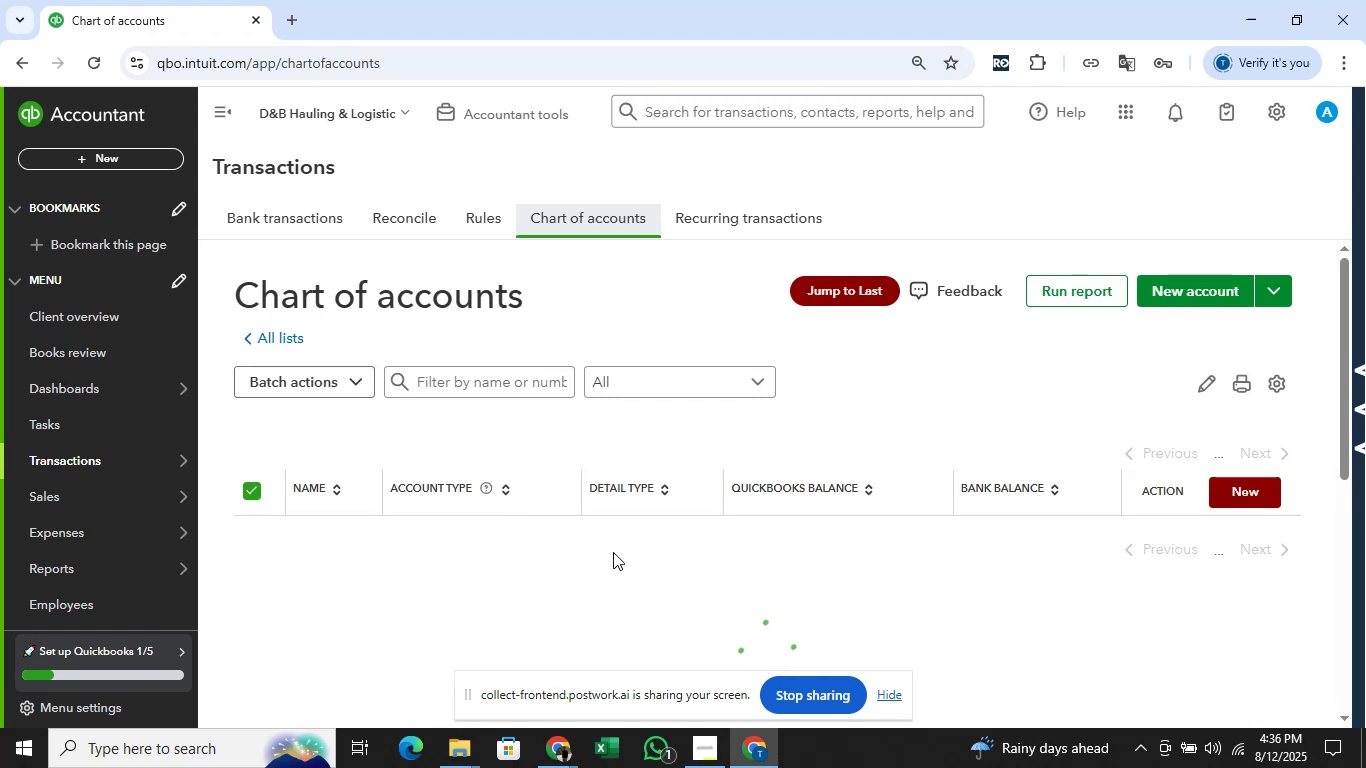 
wait(6.6)
 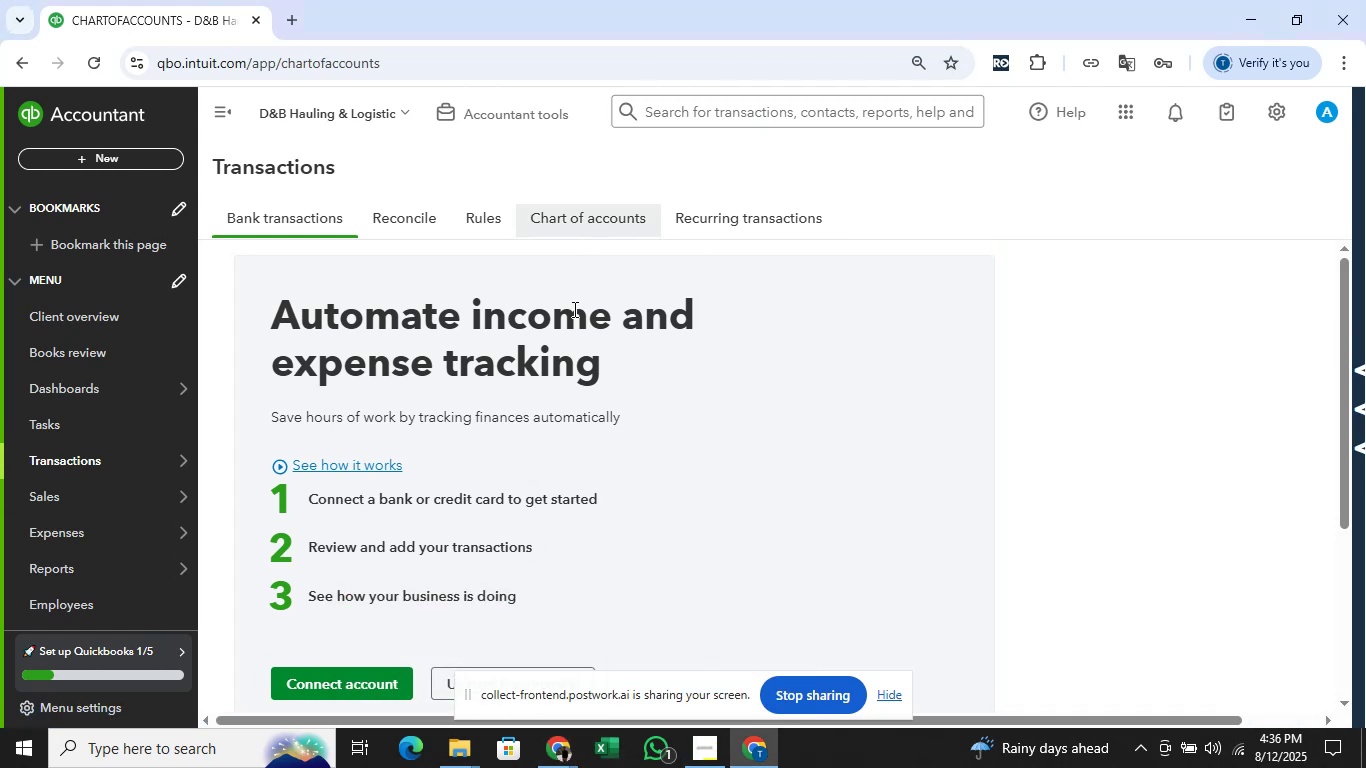 
left_click([564, 746])
 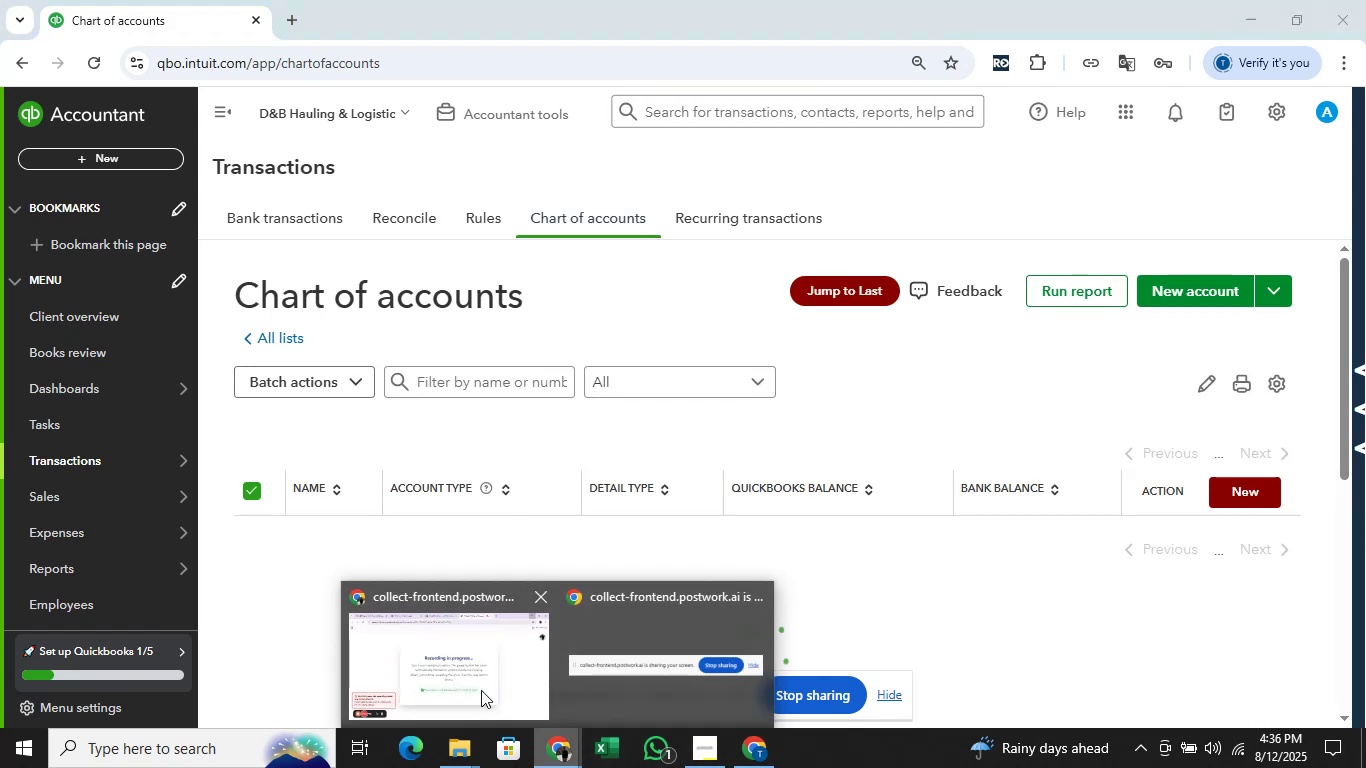 
left_click([433, 672])
 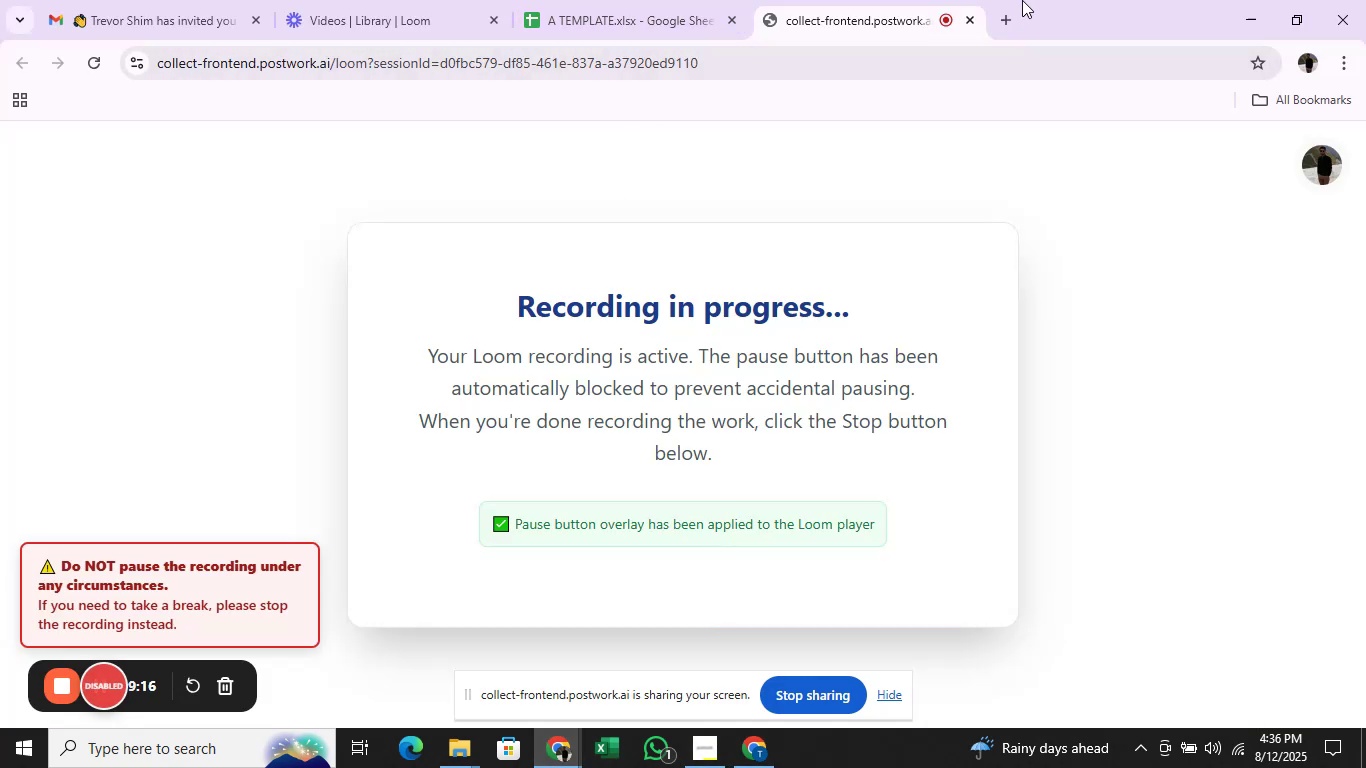 
left_click([1264, 0])
 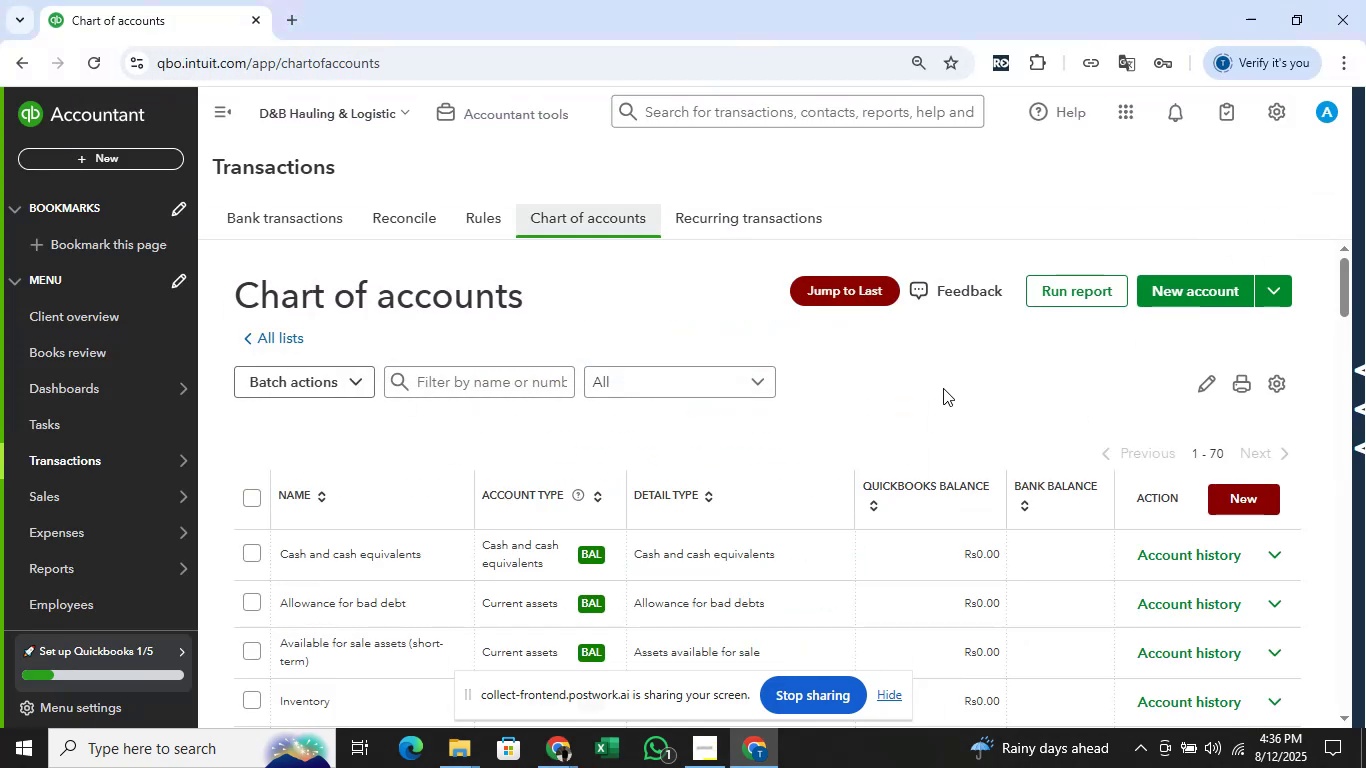 
scroll: coordinate [941, 390], scroll_direction: down, amount: 2.0
 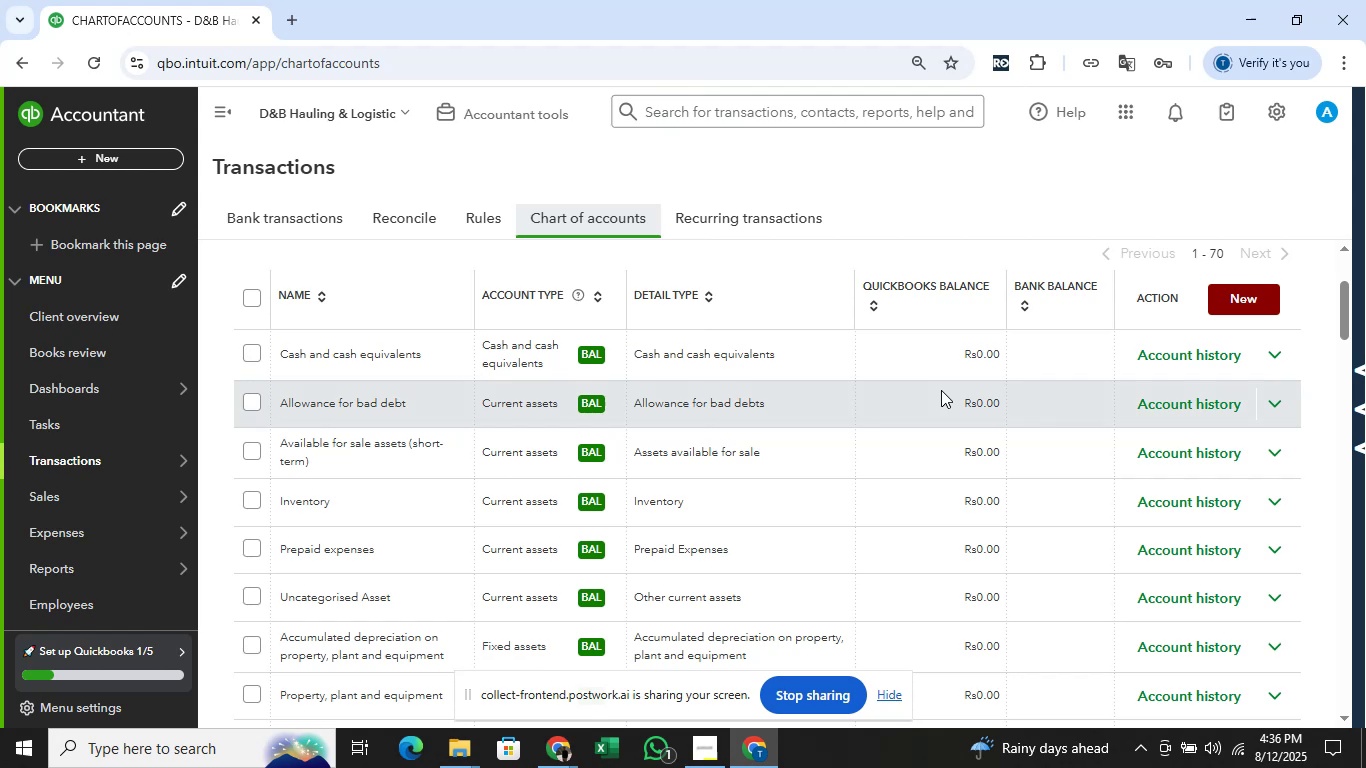 
scroll: coordinate [941, 390], scroll_direction: up, amount: 4.0
 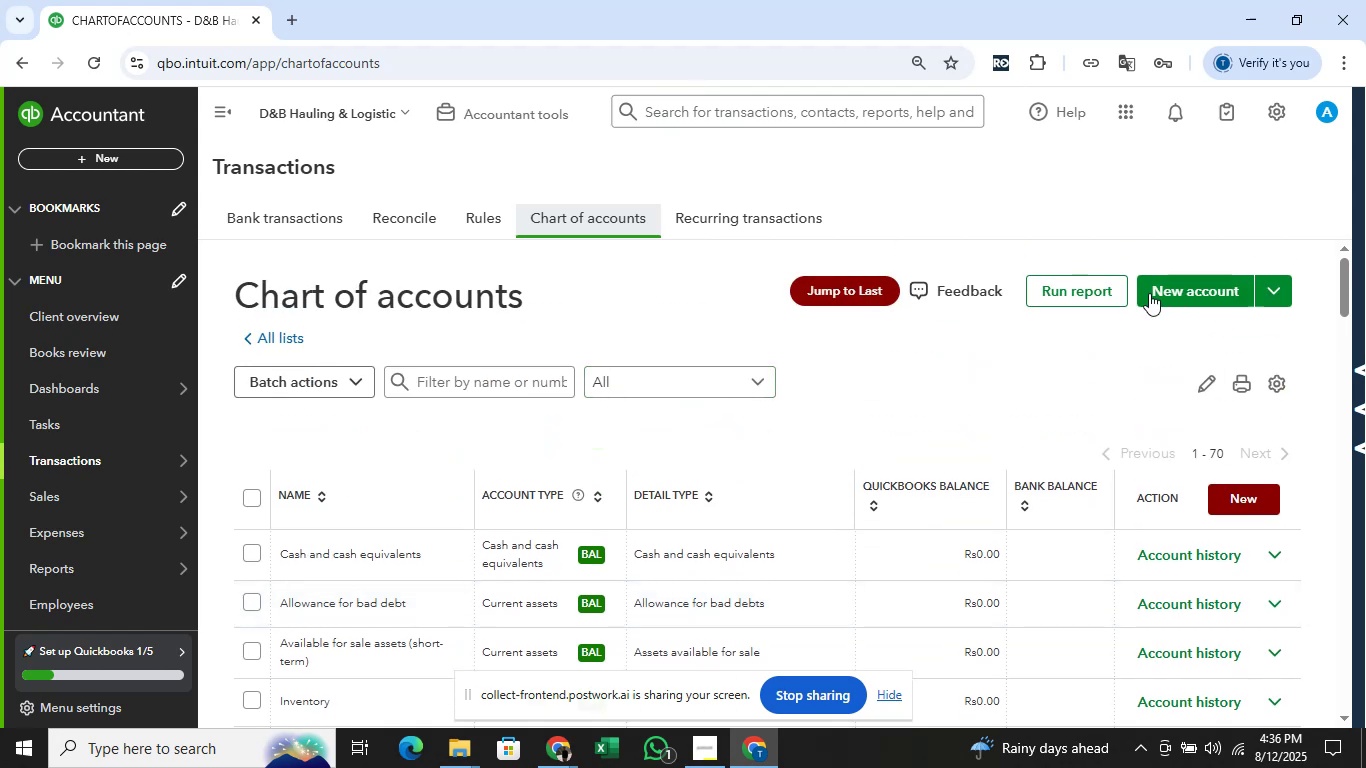 
left_click([1185, 287])
 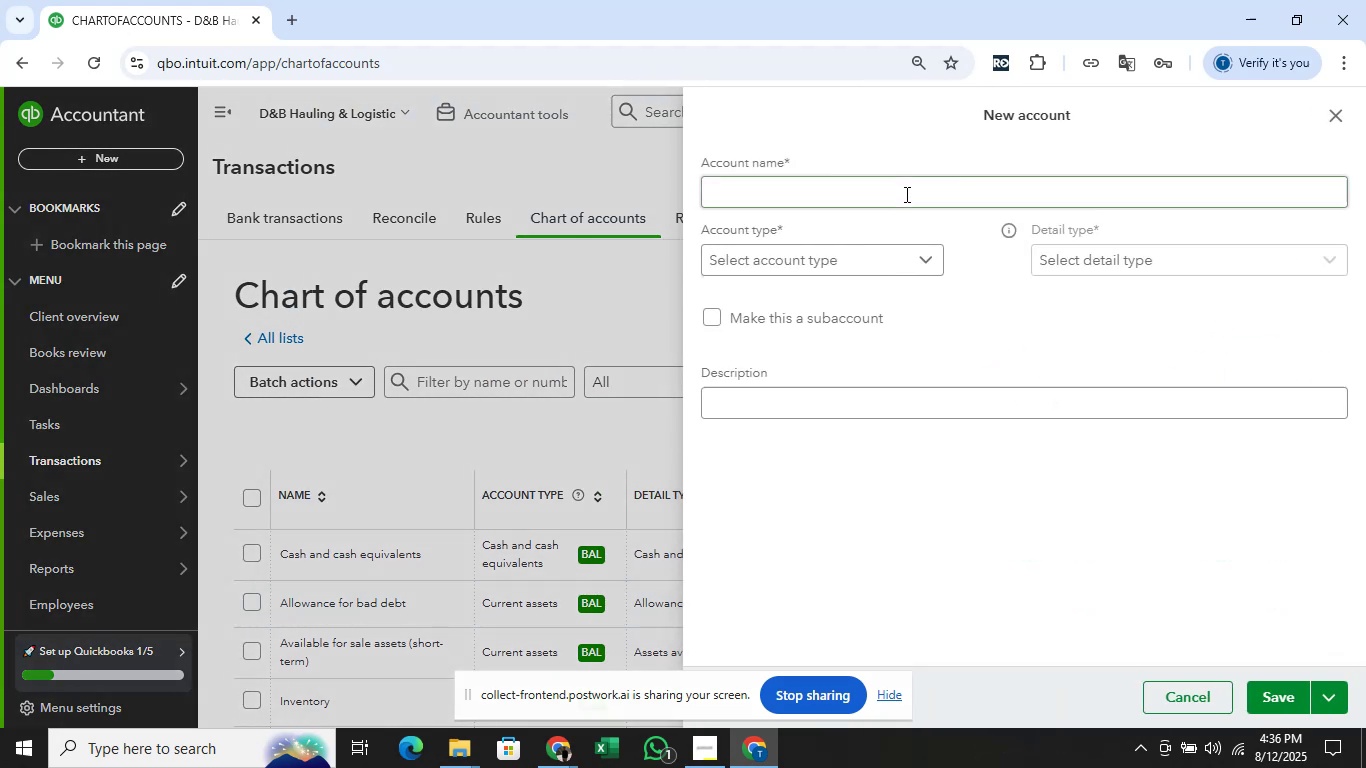 
key(Alt+Tab)
 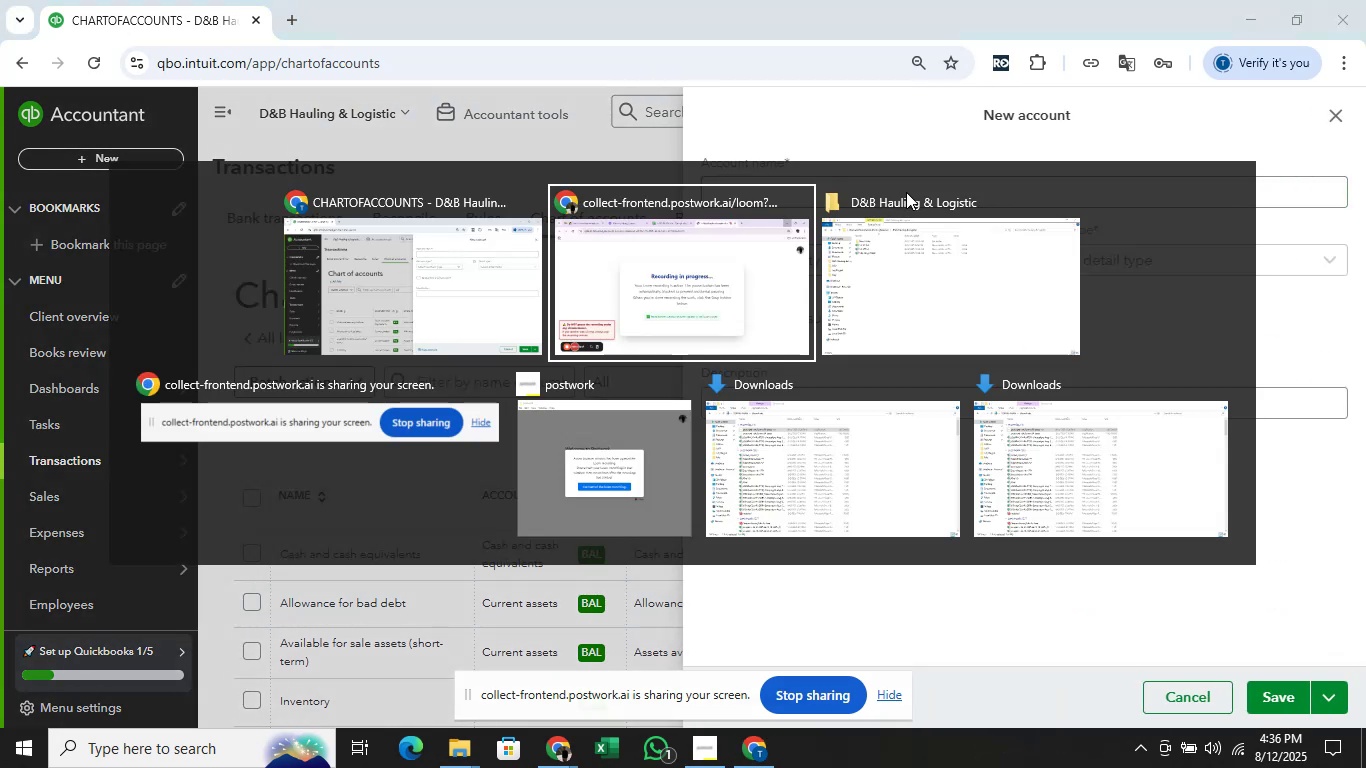 
key(Alt+ArrowRight)
 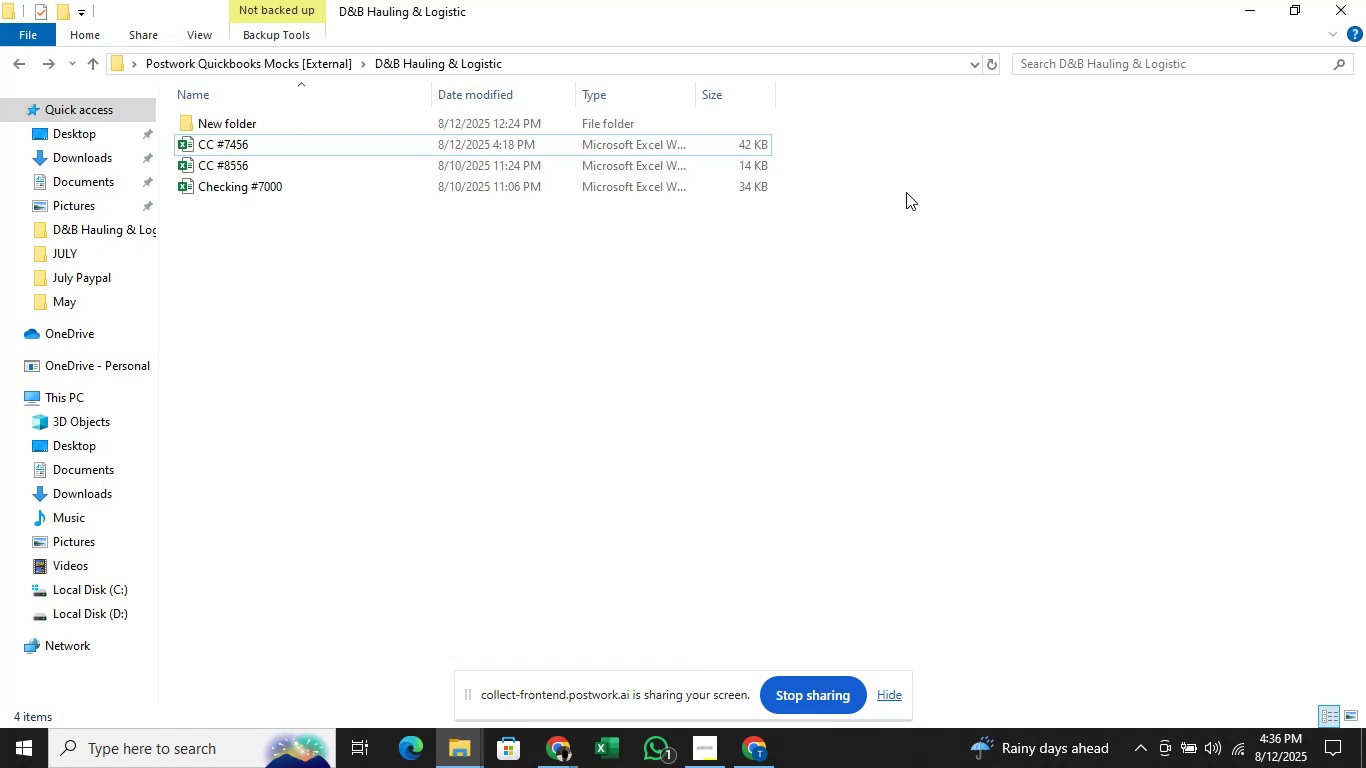 
key(Alt+AltLeft)
 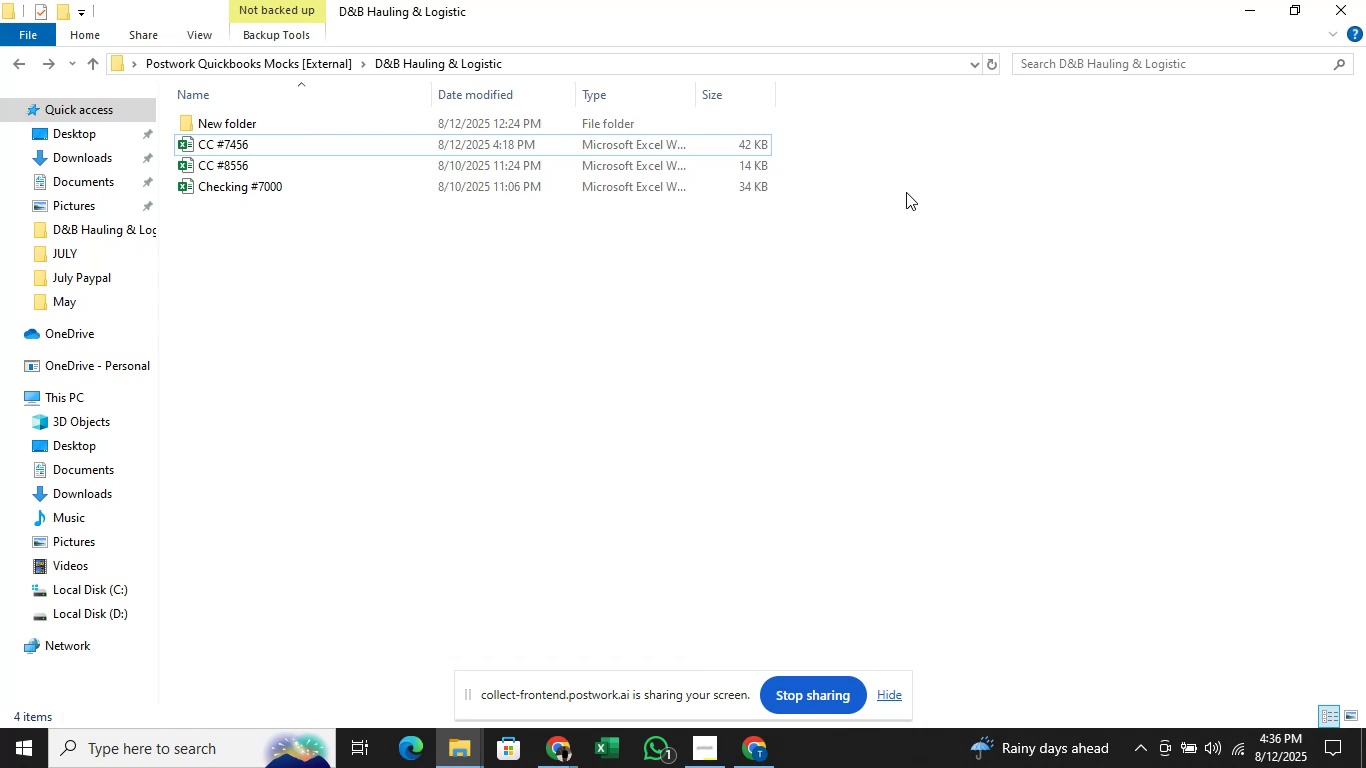 
key(Alt+Tab)
 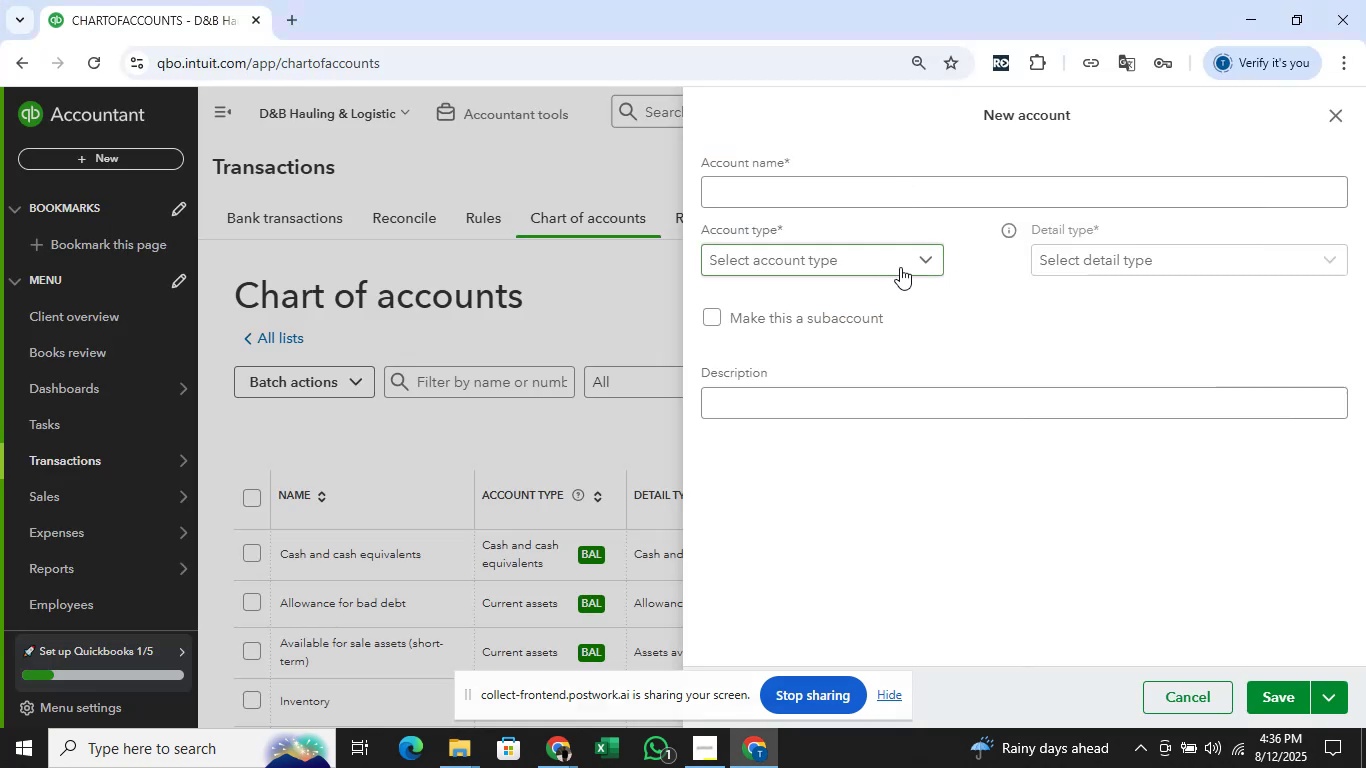 
left_click([874, 202])
 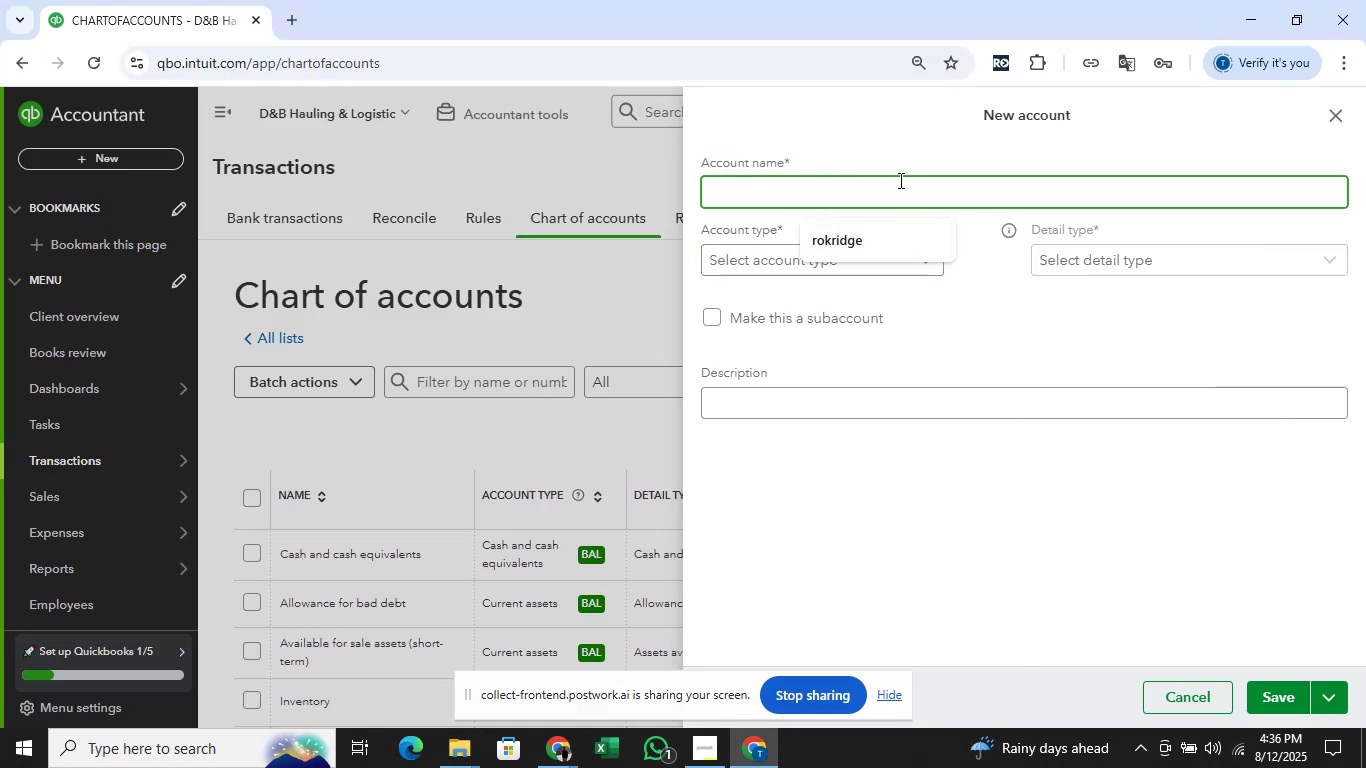 
type(CC-7456)
 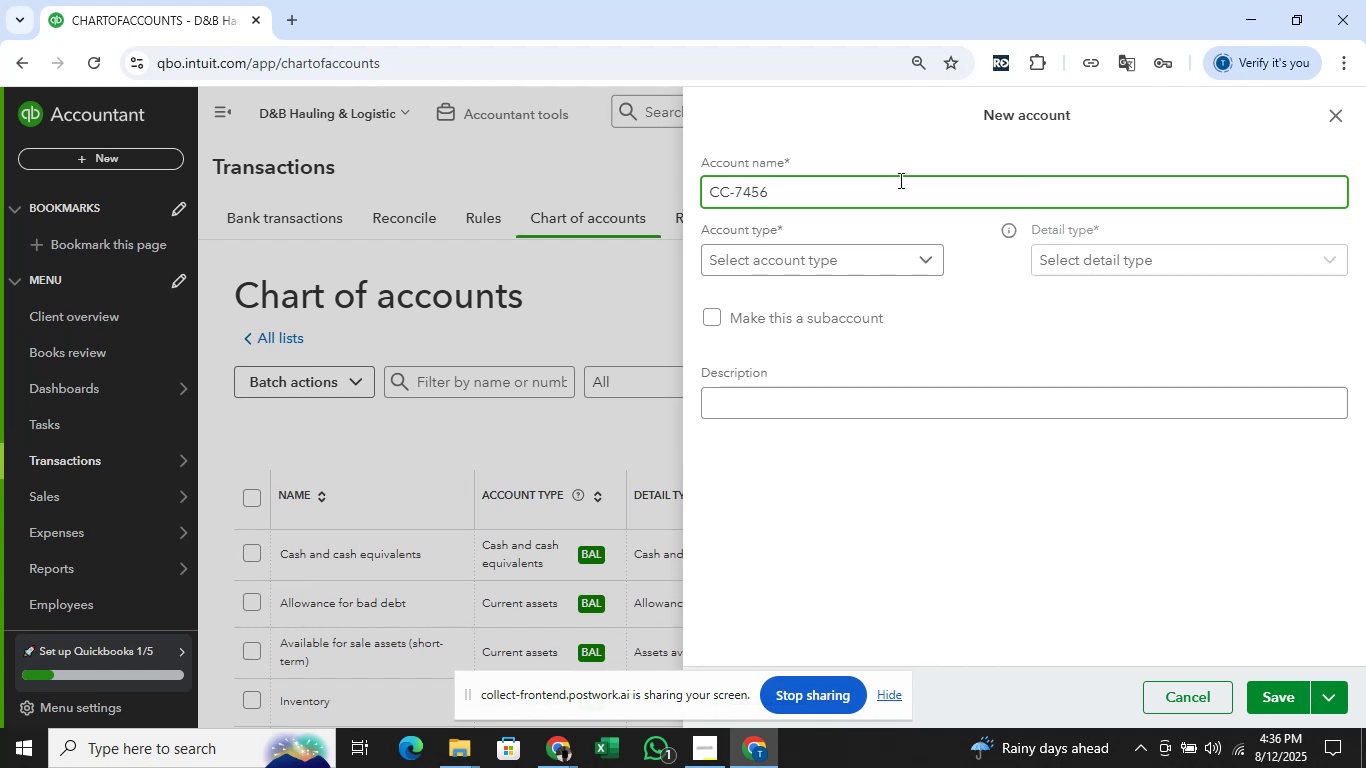 
key(Alt+AltLeft)
 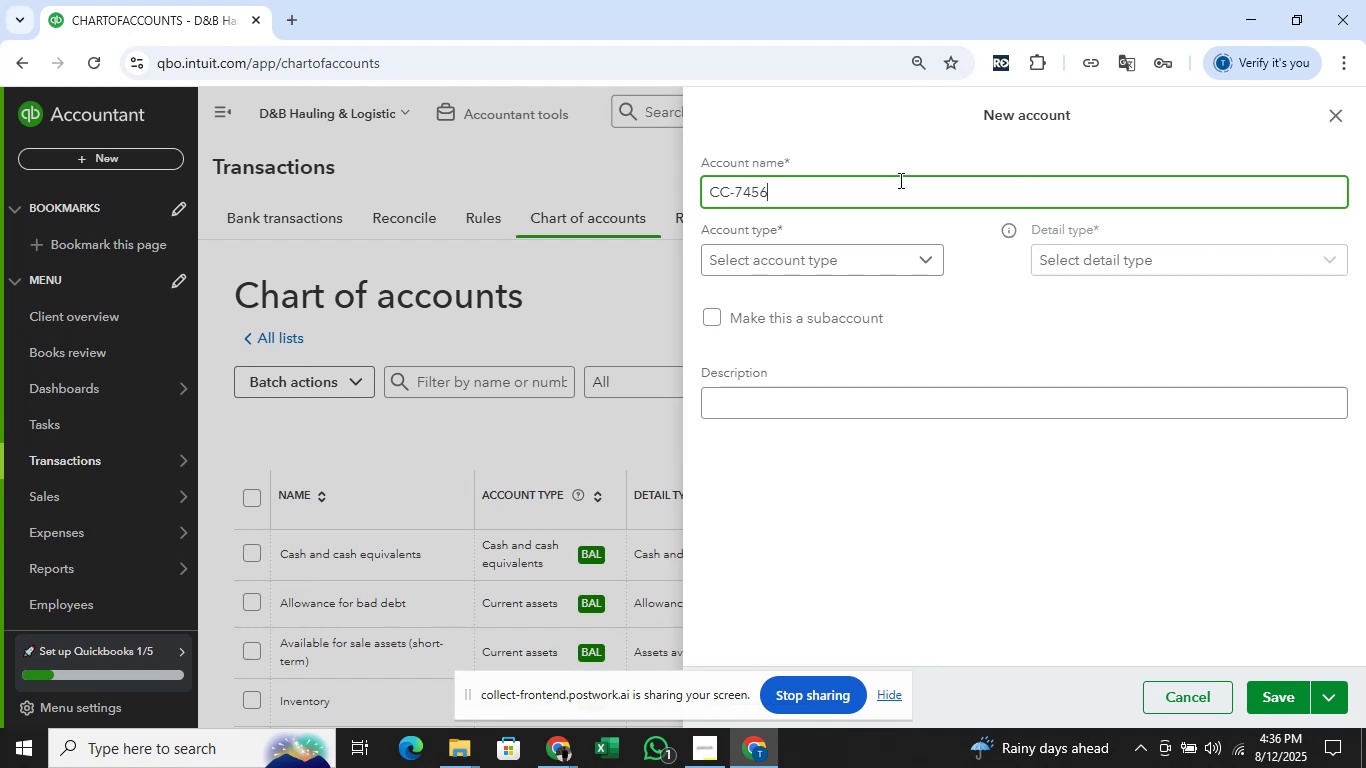 
key(Alt+Tab)
 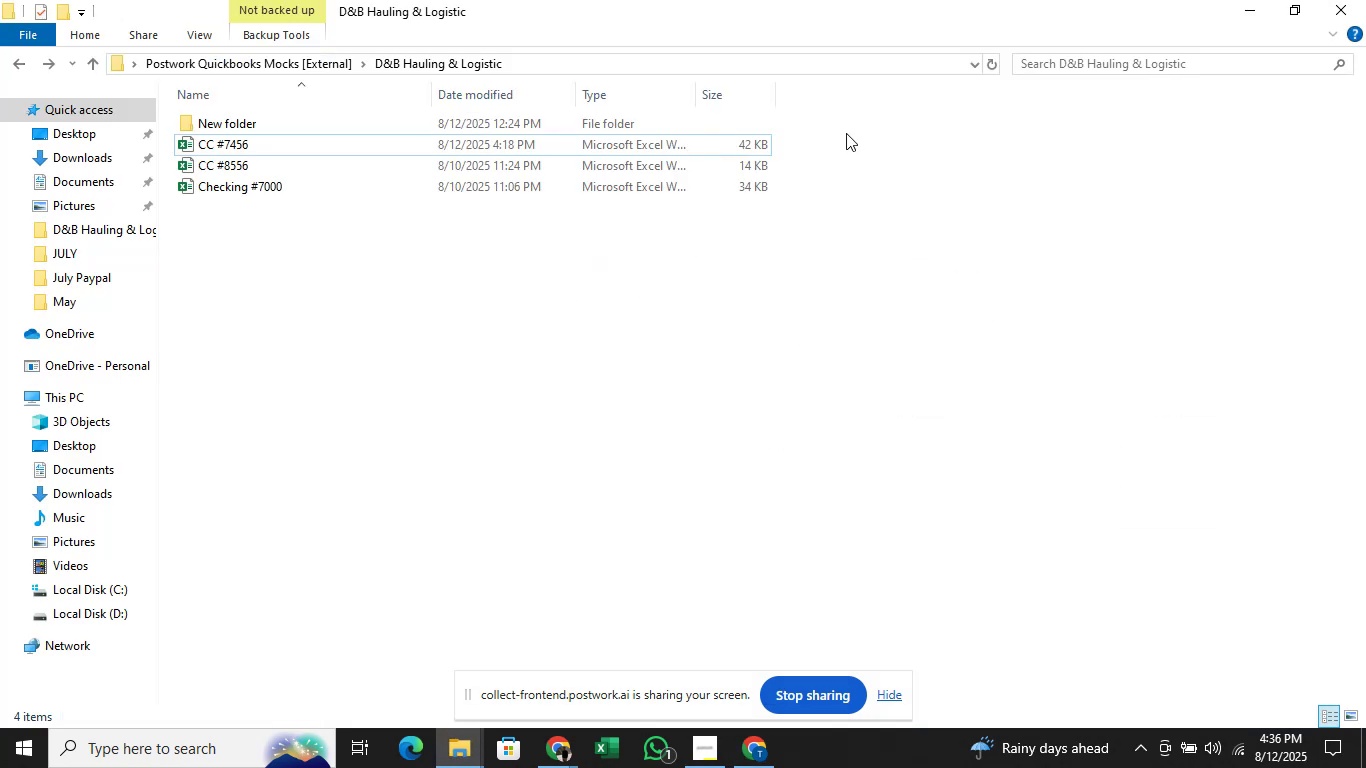 
key(Alt+AltLeft)
 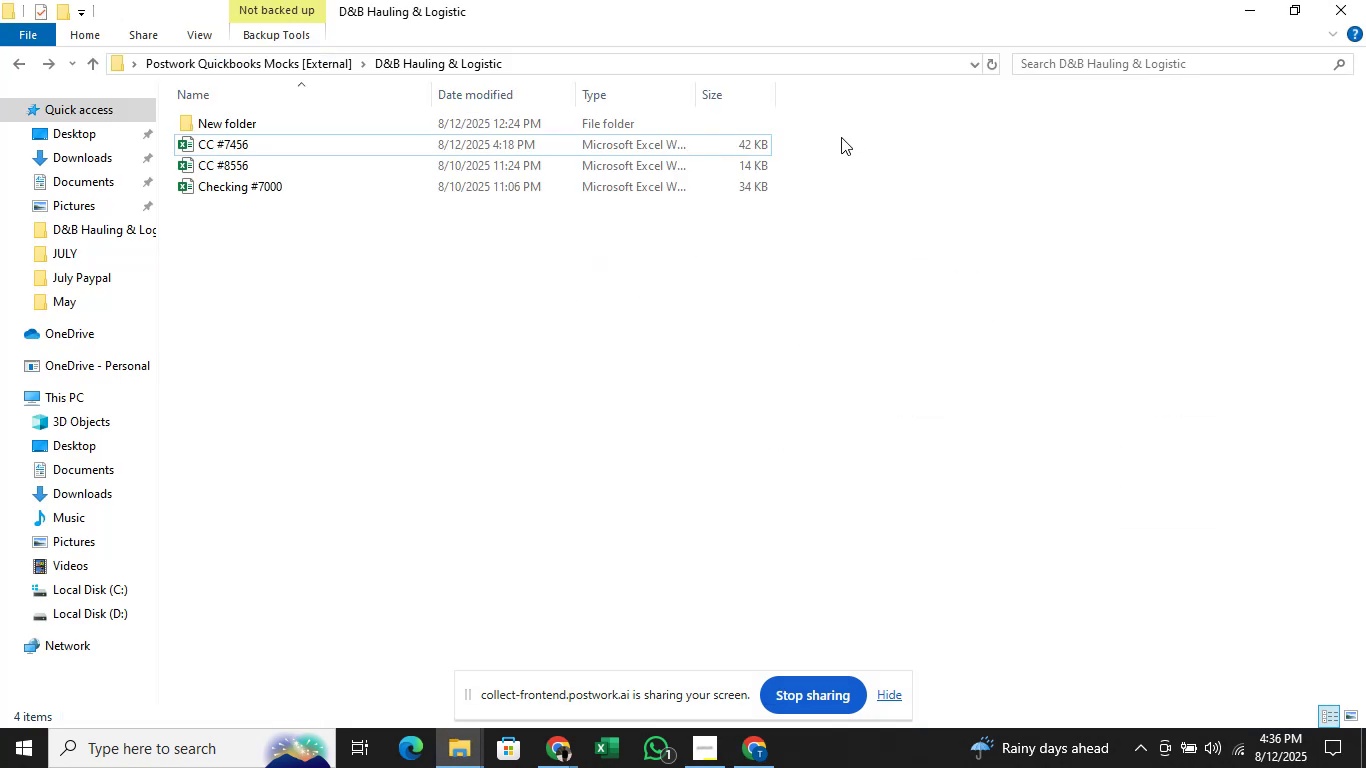 
key(Alt+Tab)
 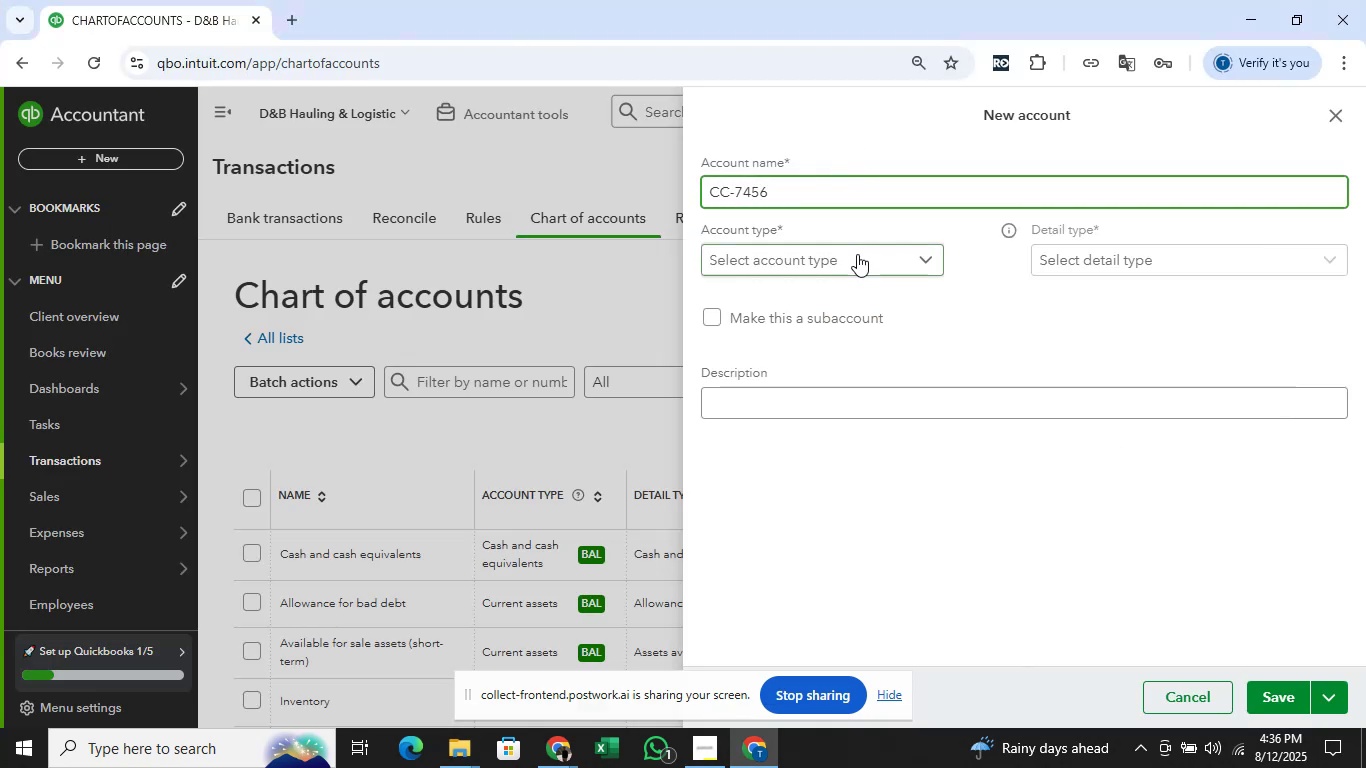 
left_click([858, 255])
 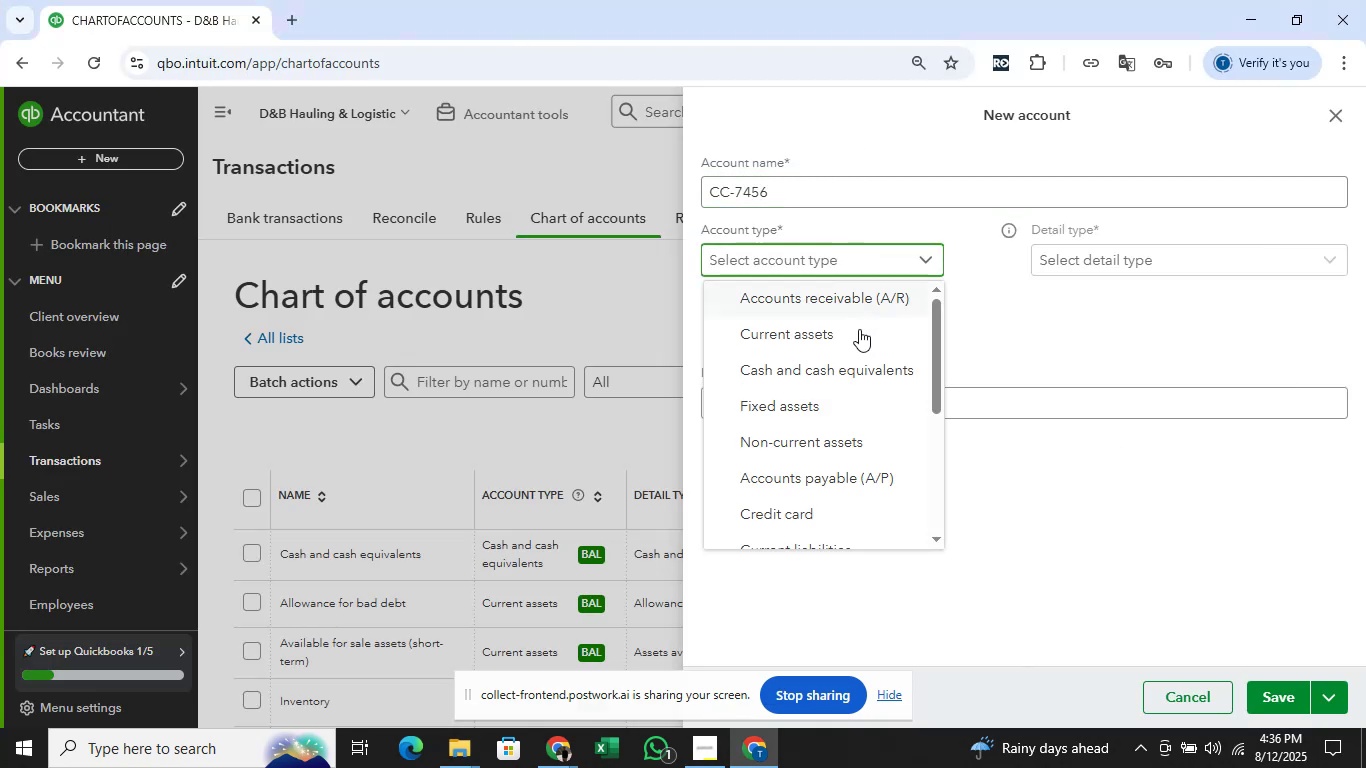 
left_click([798, 503])
 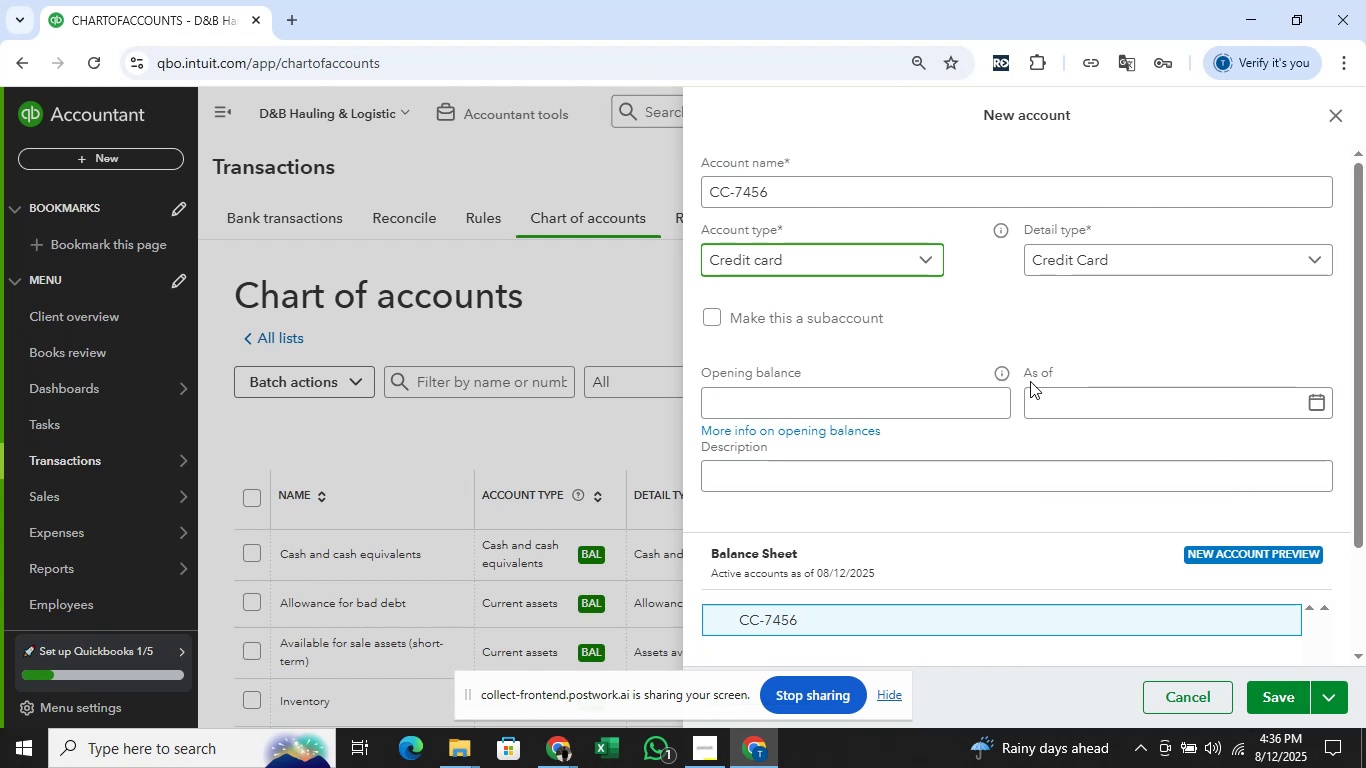 
wait(14.37)
 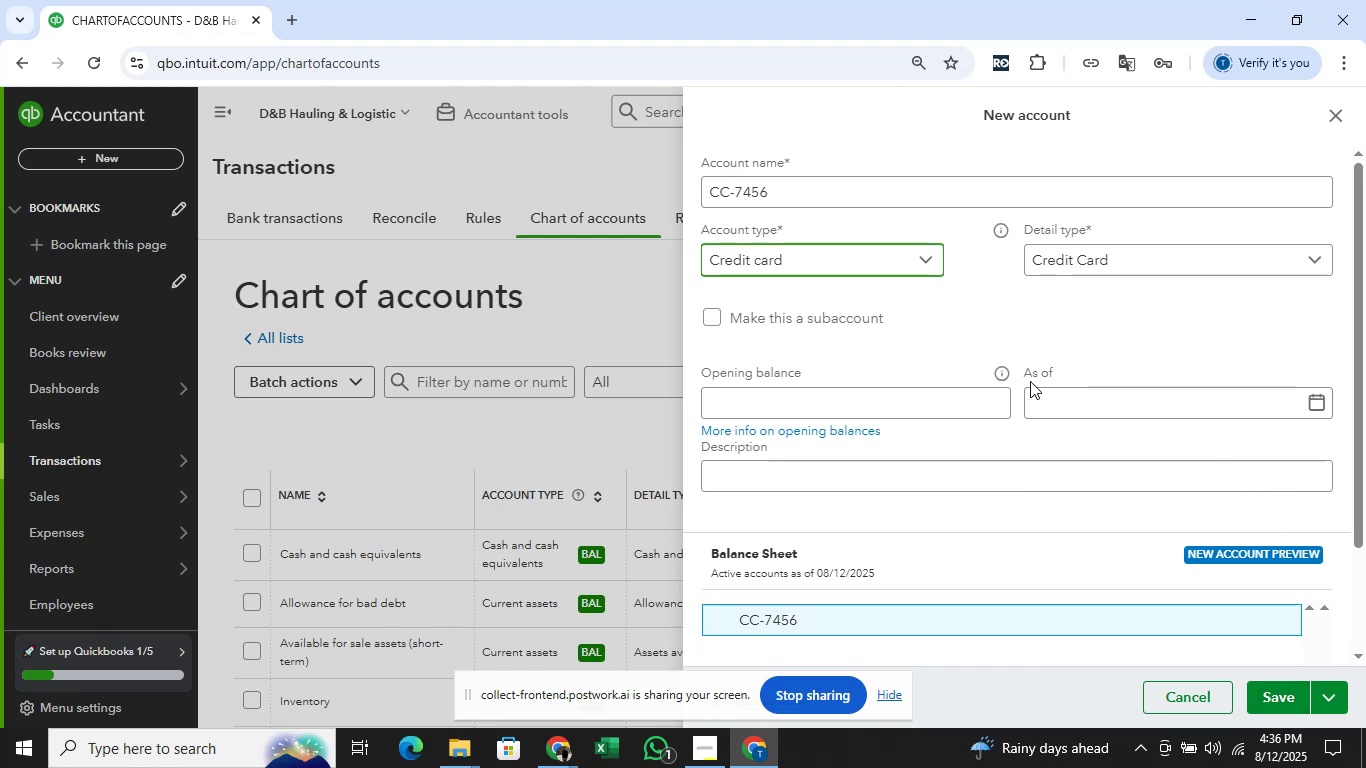 
left_click([1283, 693])
 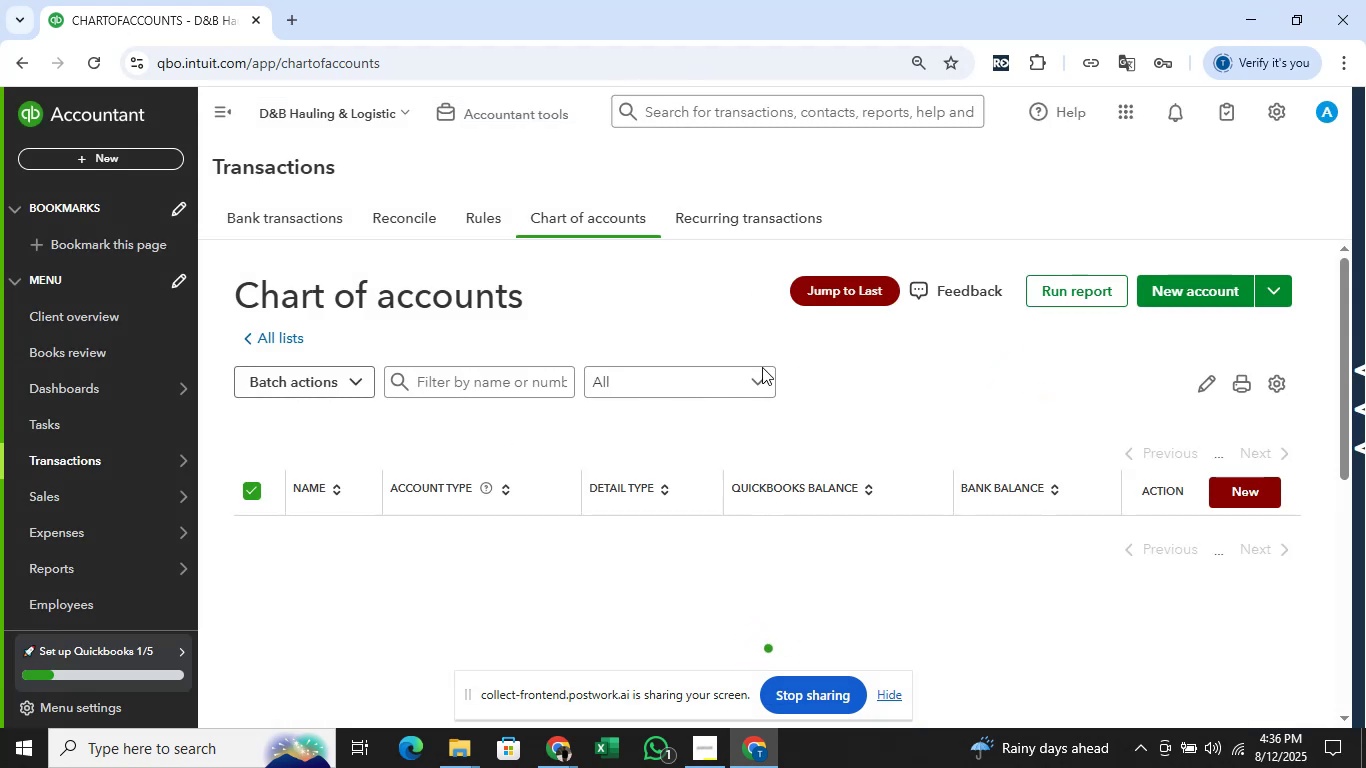 
wait(8.7)
 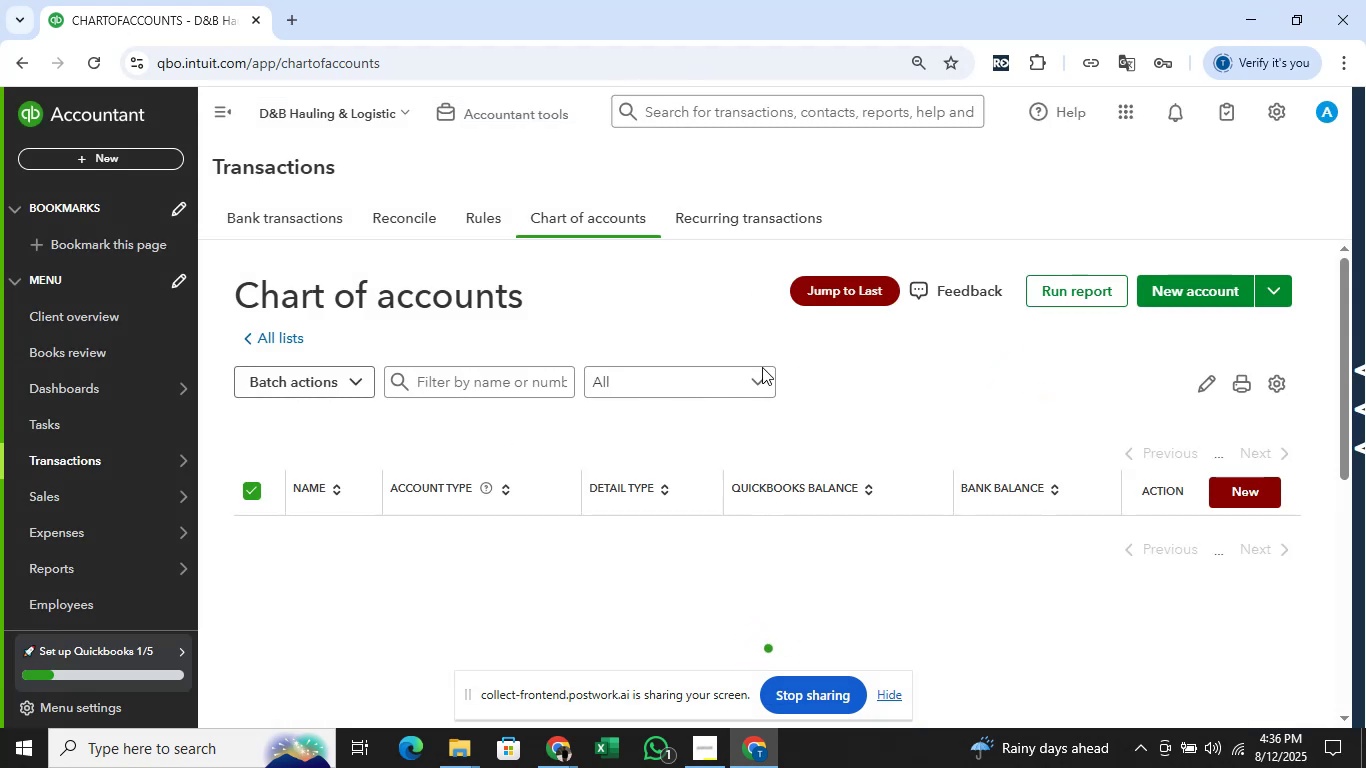 
left_click([269, 215])
 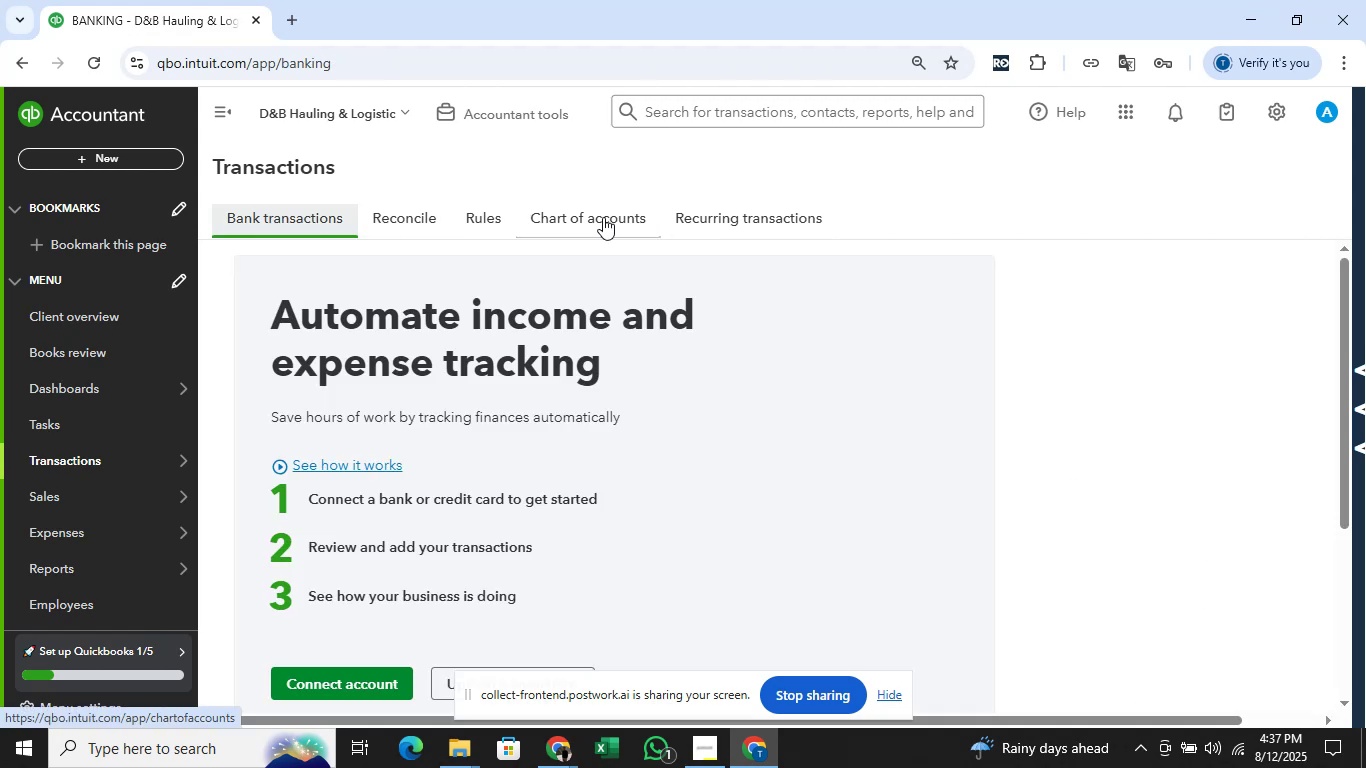 
left_click([603, 217])
 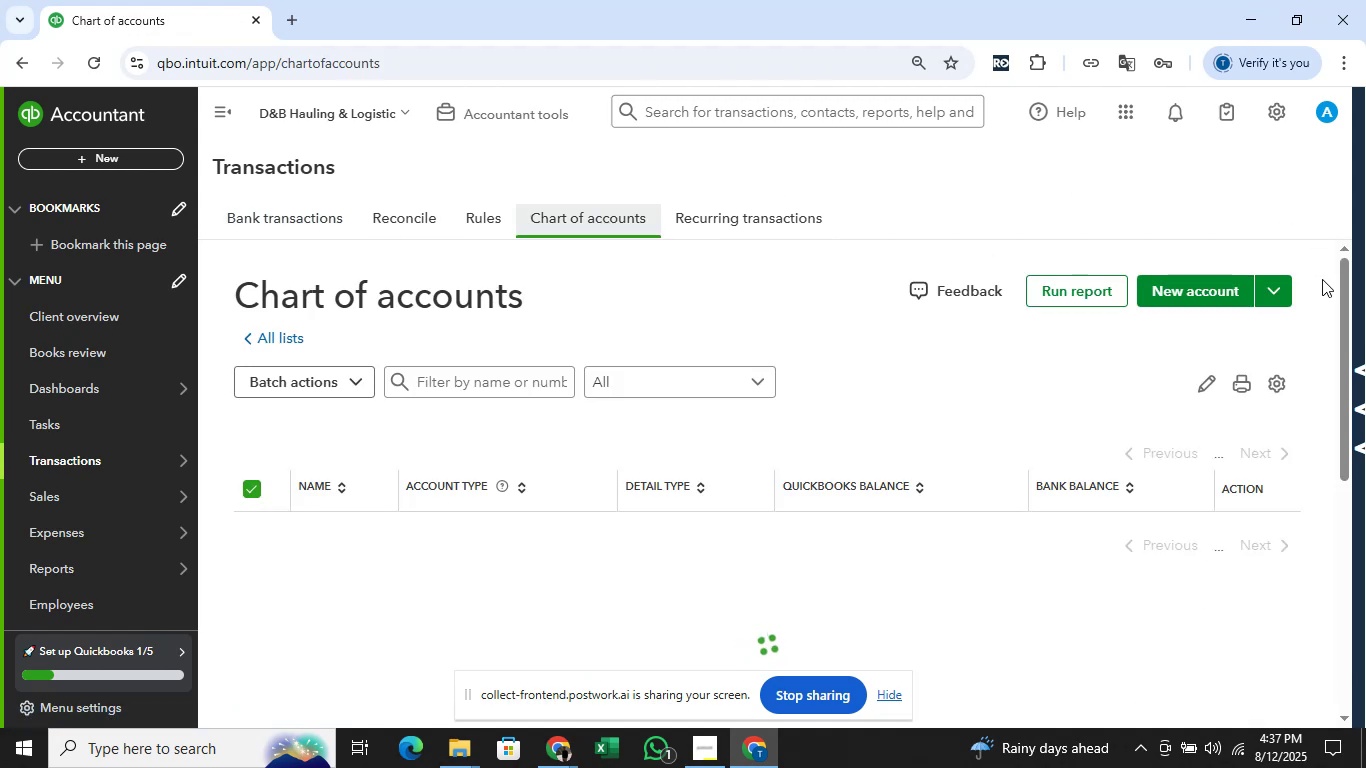 
left_click([1276, 295])
 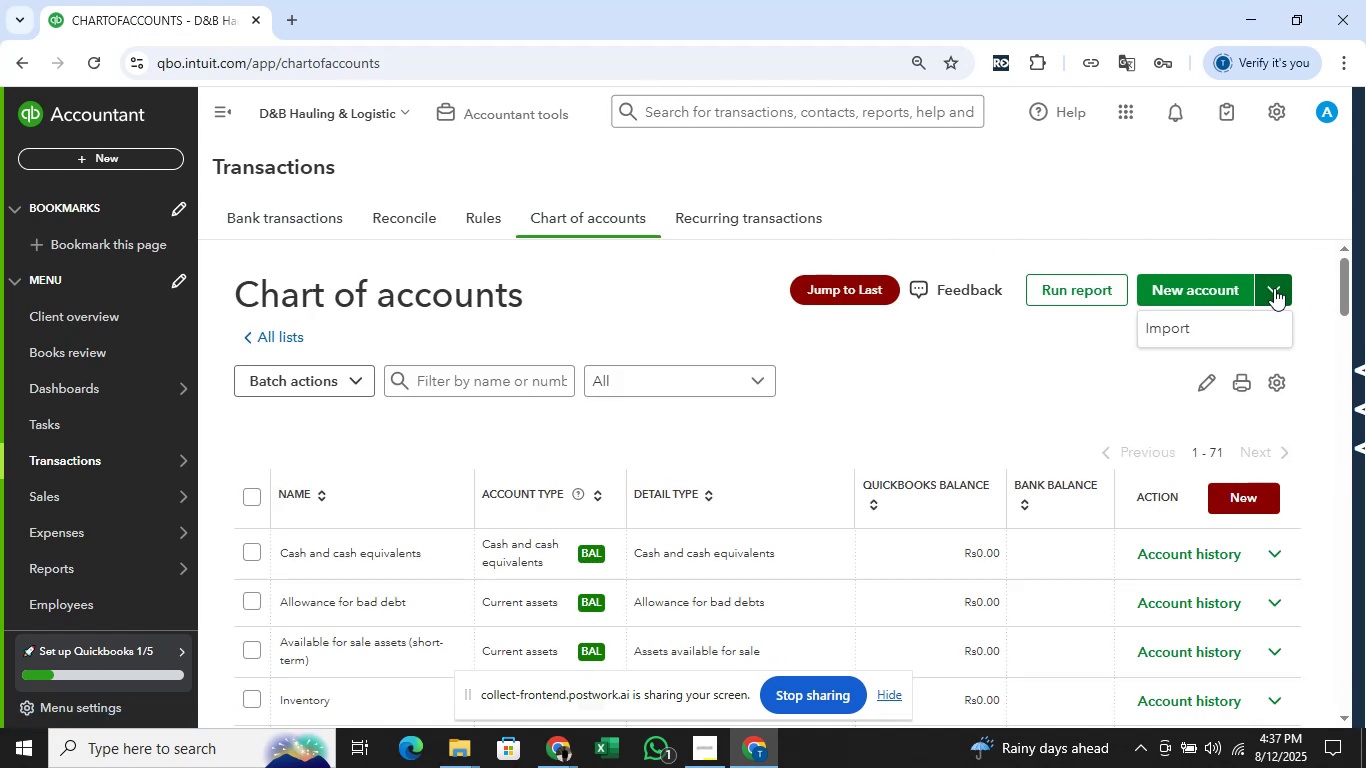 
left_click([1275, 288])
 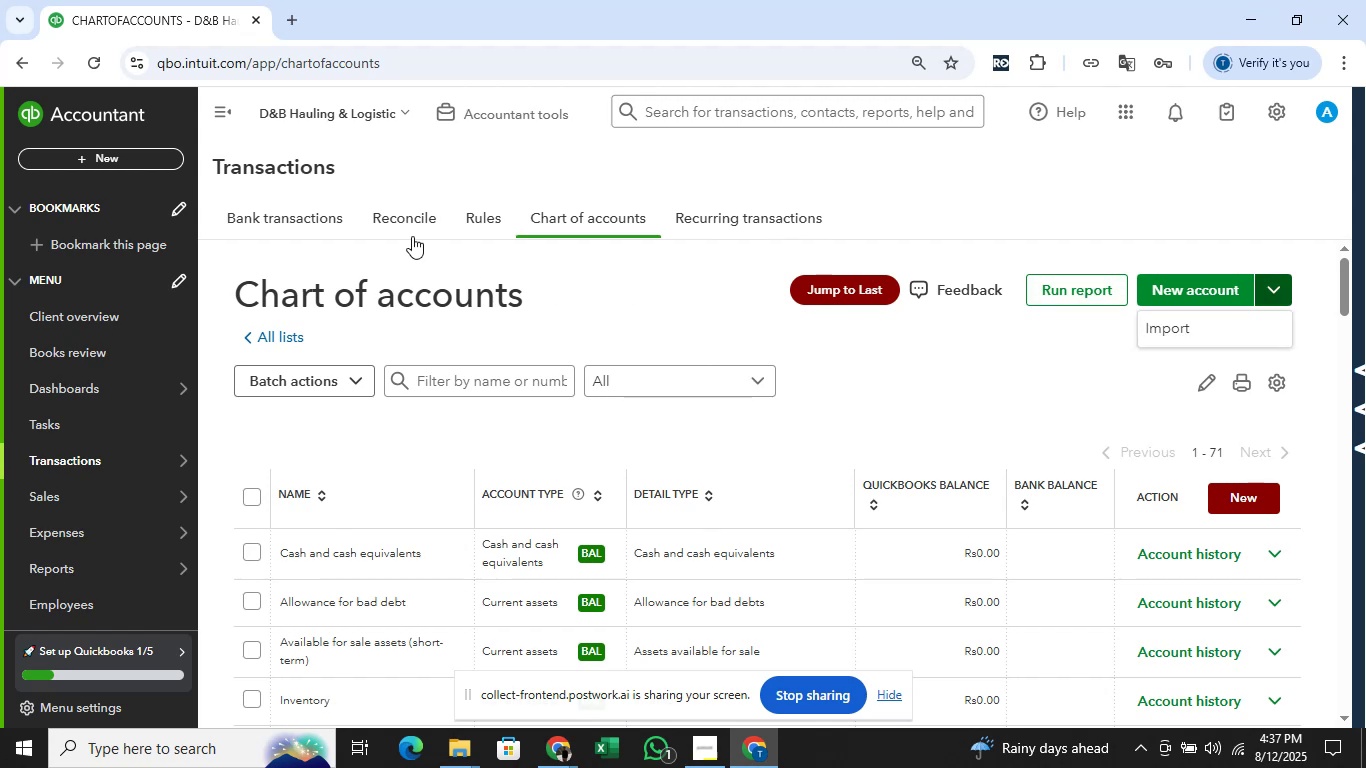 
left_click([327, 214])
 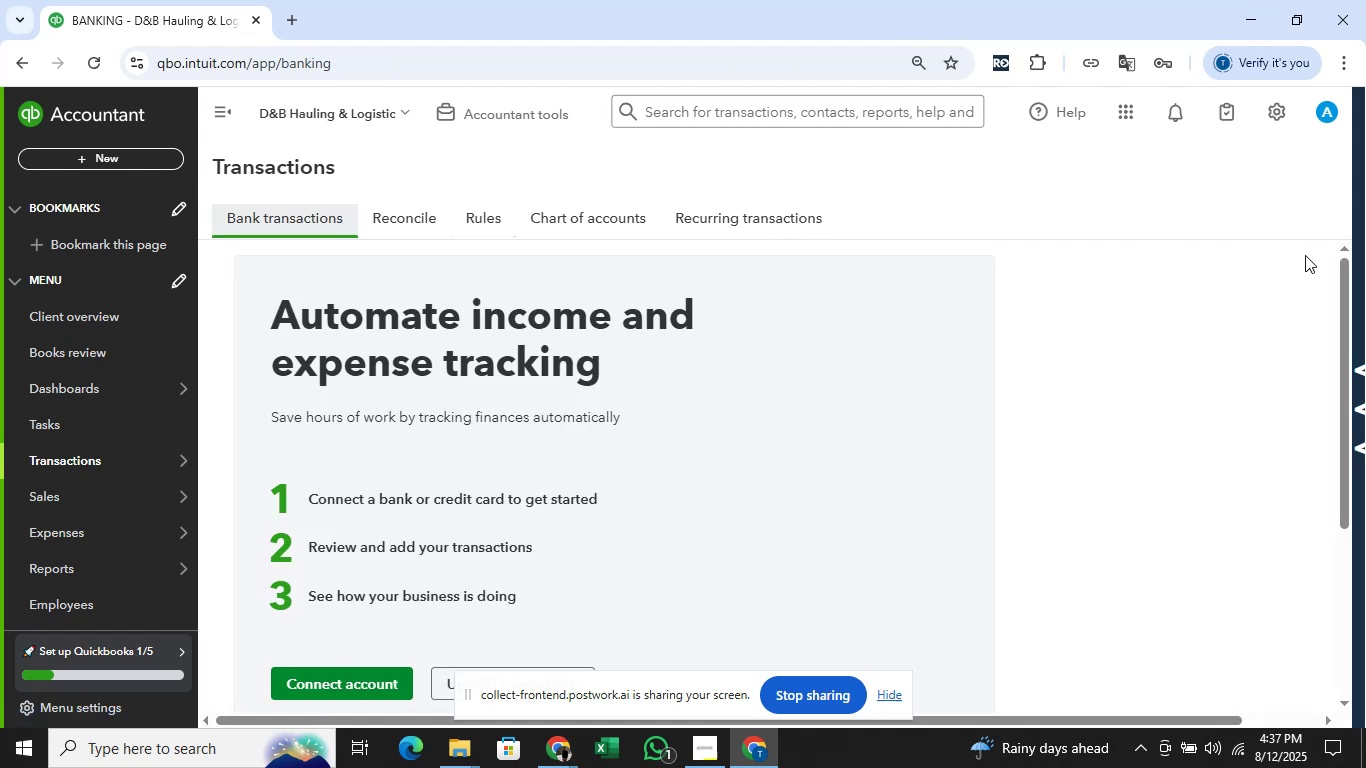 
scroll: coordinate [1240, 272], scroll_direction: none, amount: 0.0
 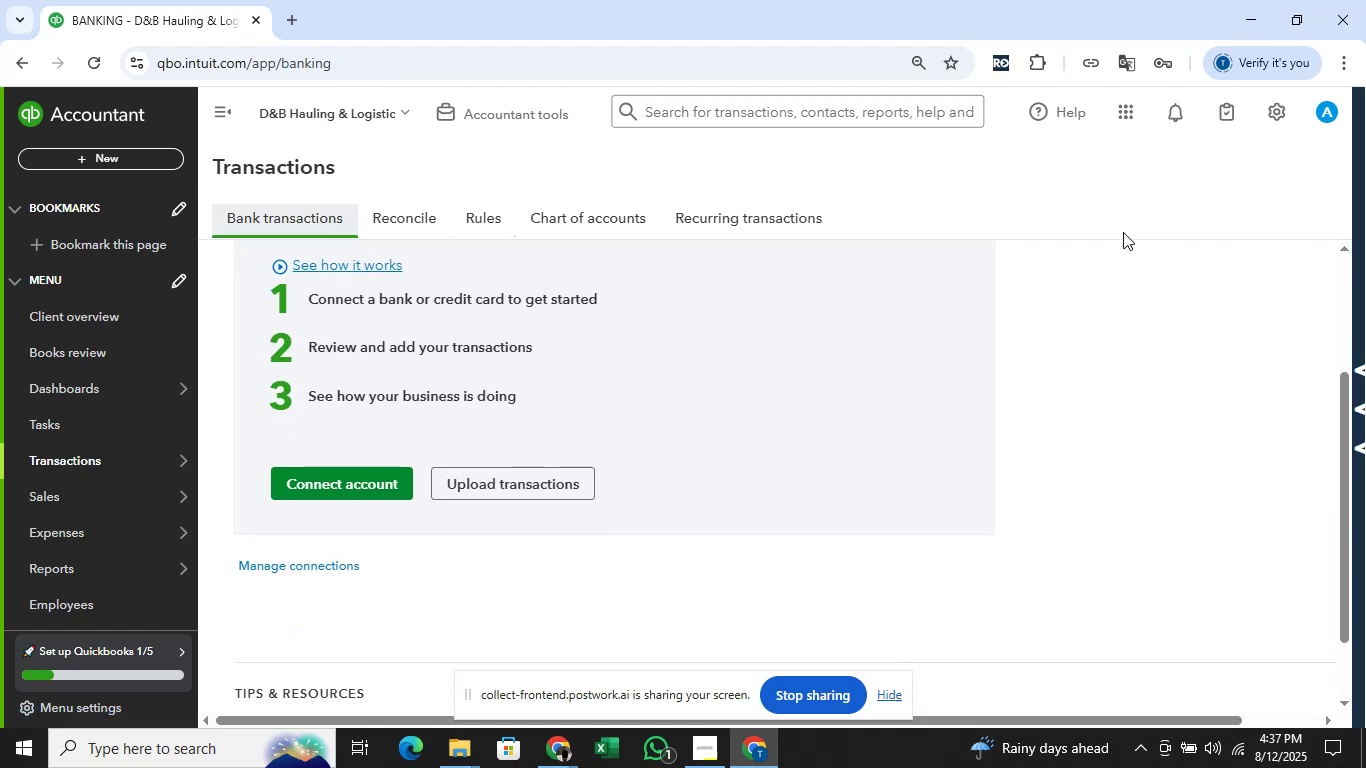 
scroll: coordinate [1130, 226], scroll_direction: up, amount: 16.0
 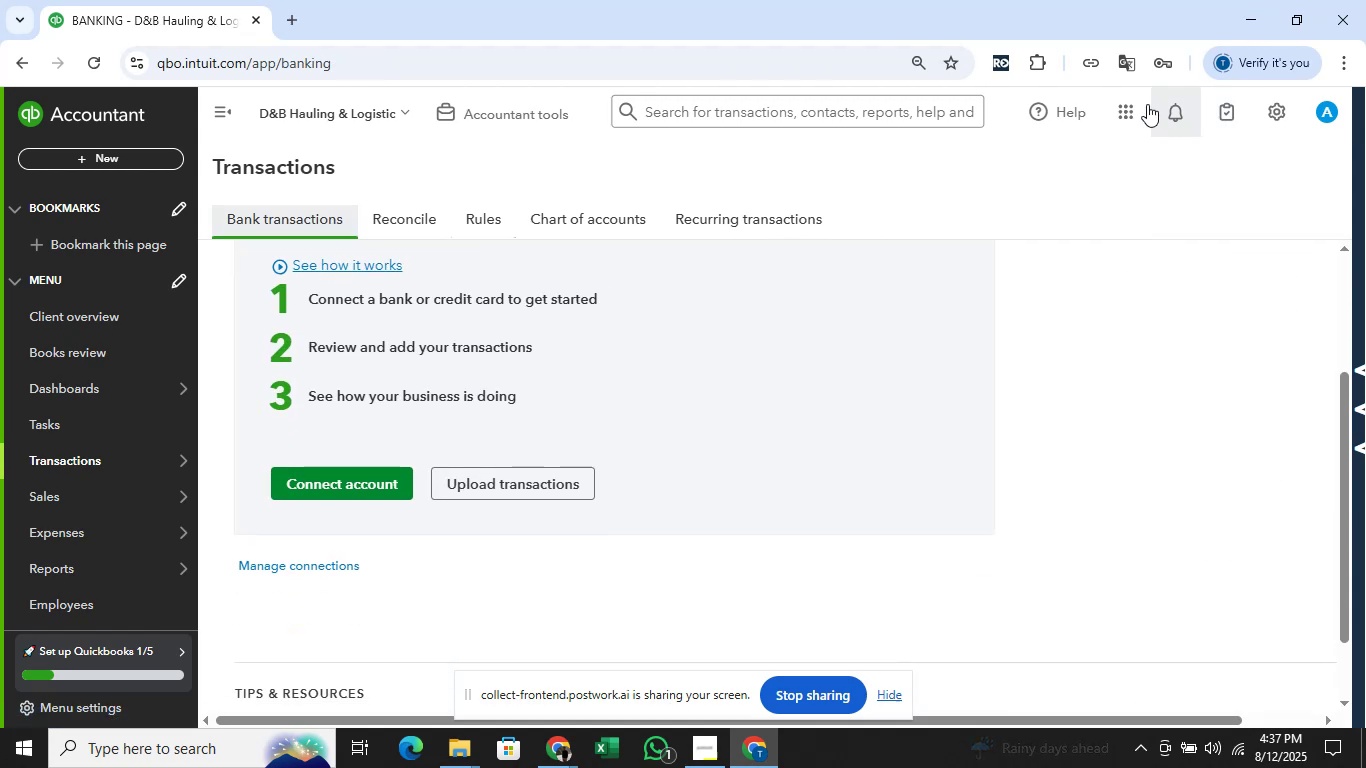 
left_click([1142, 104])
 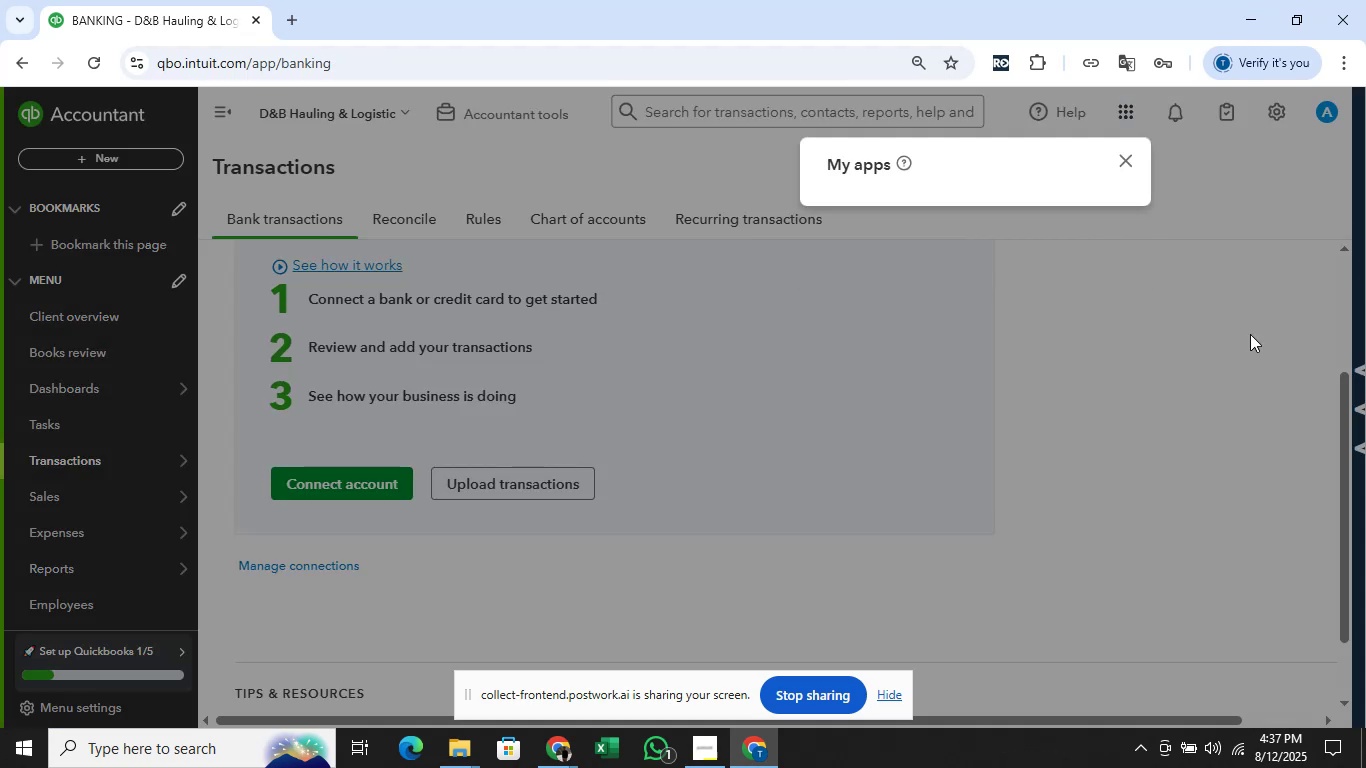 
left_click([1129, 159])
 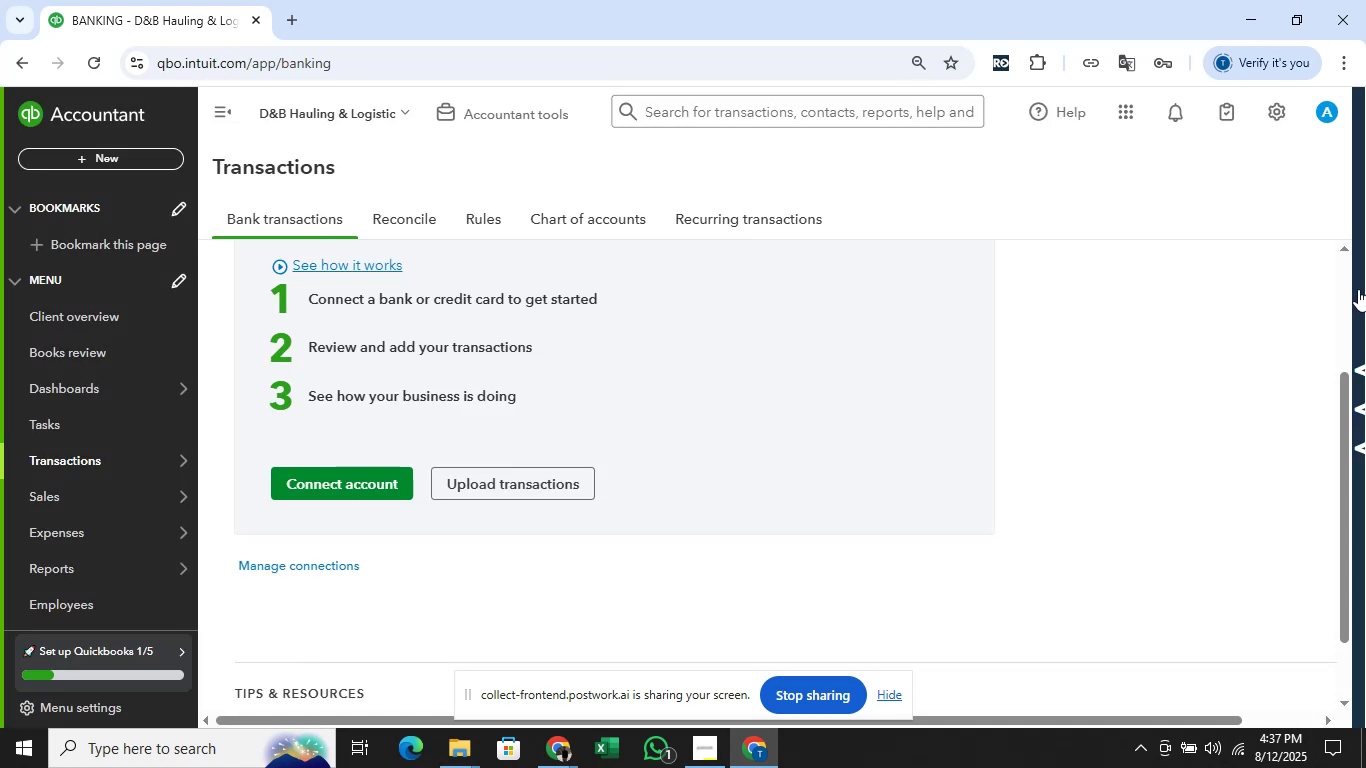 
left_click([1358, 289])
 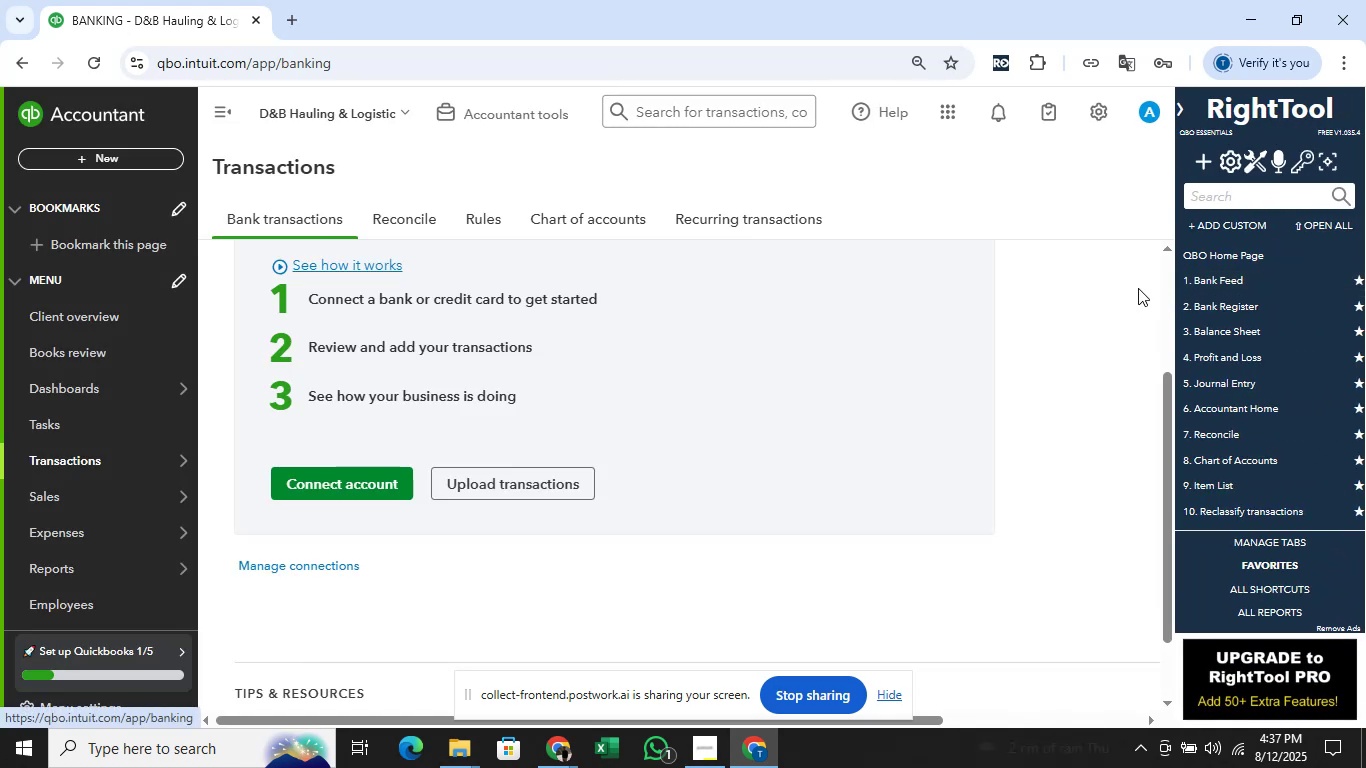 
left_click([1138, 288])
 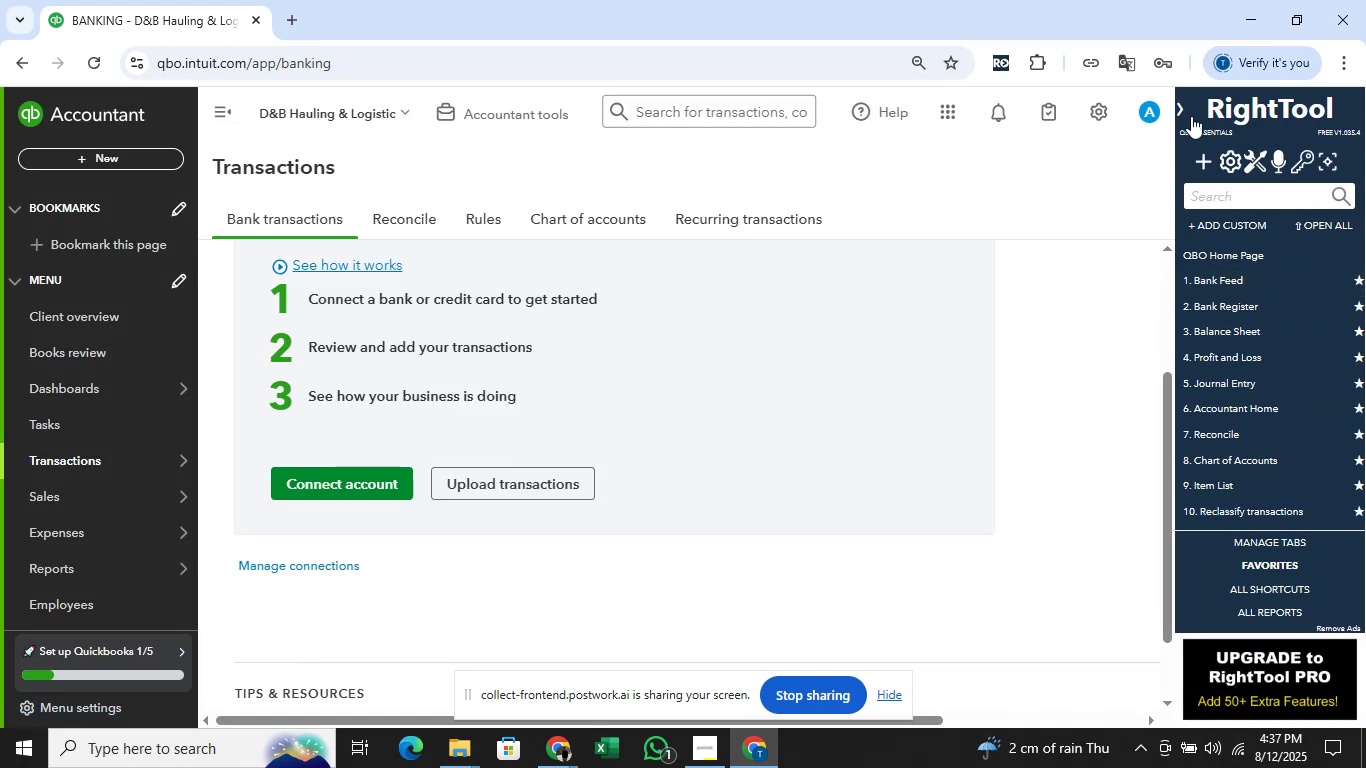 
left_click([1186, 102])
 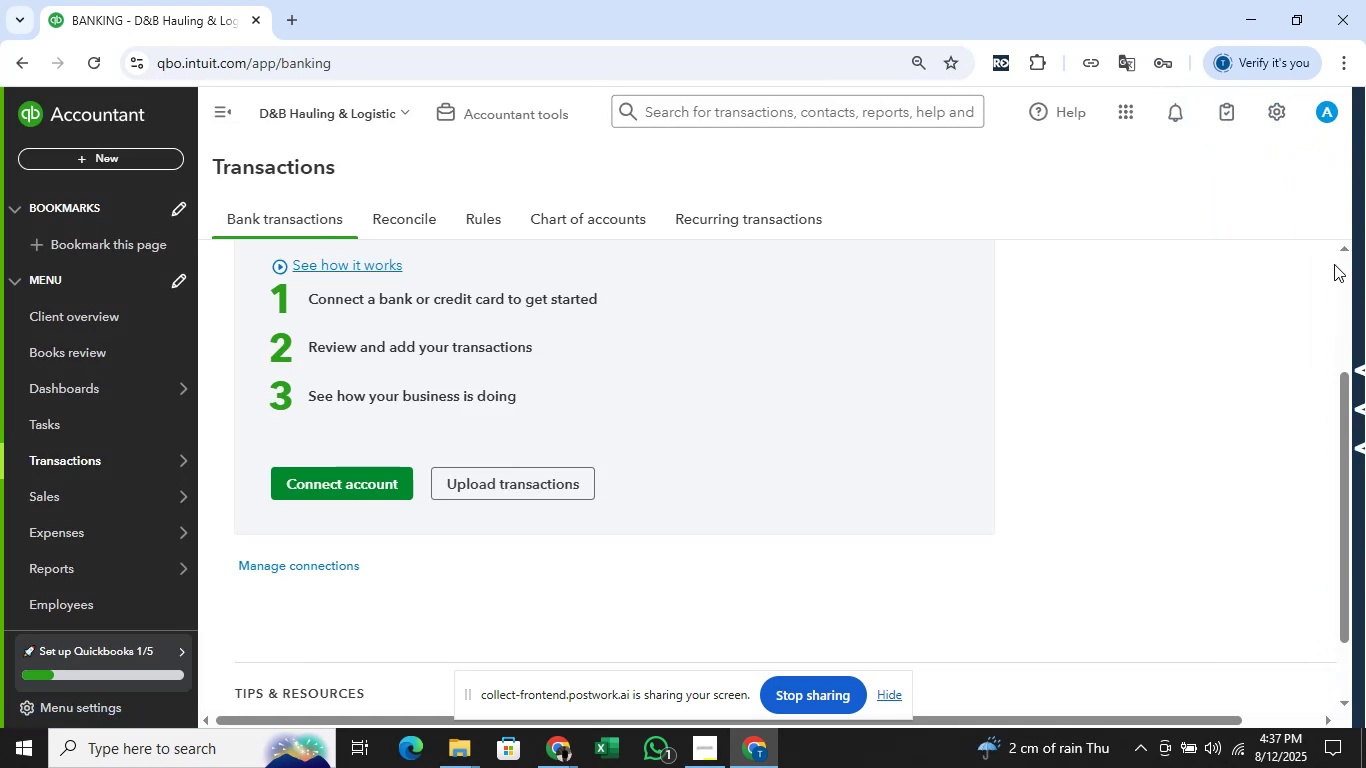 
left_click([1338, 259])
 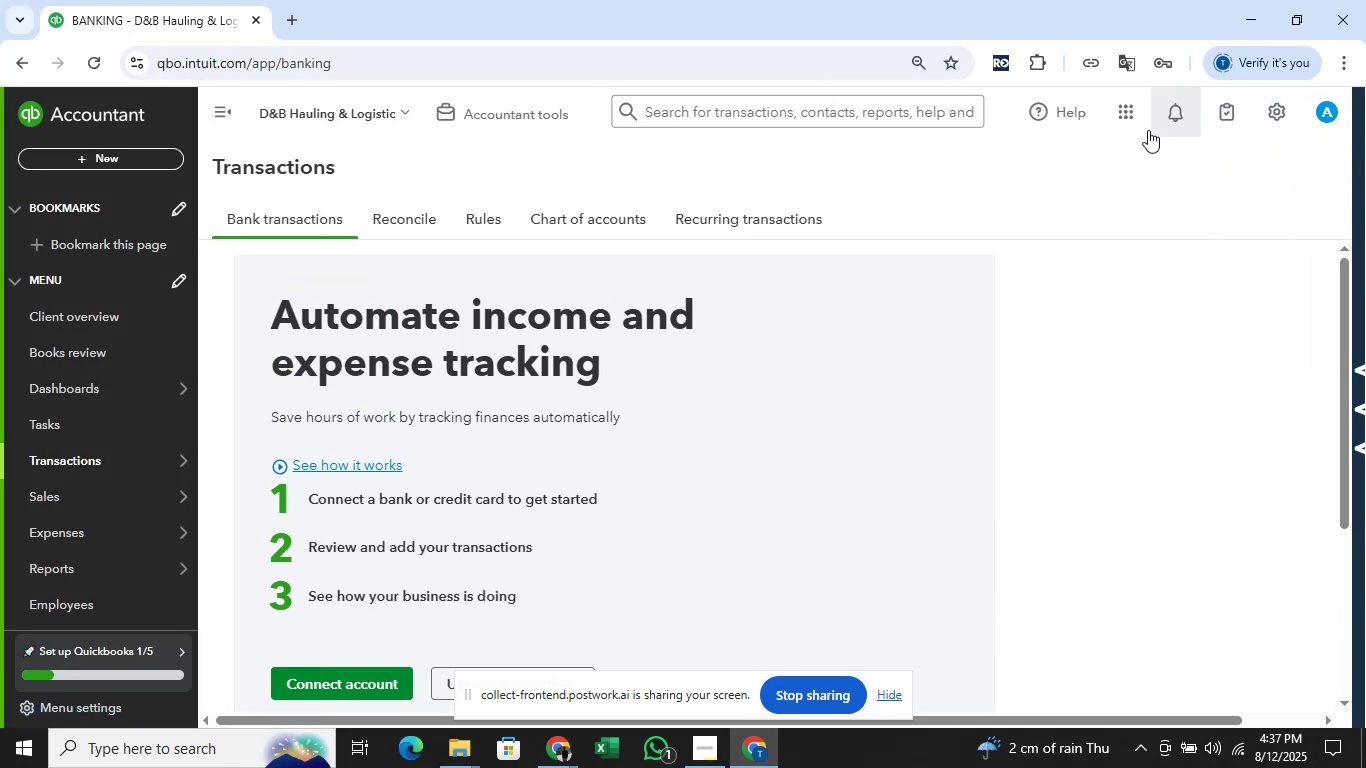 
left_click([1129, 121])
 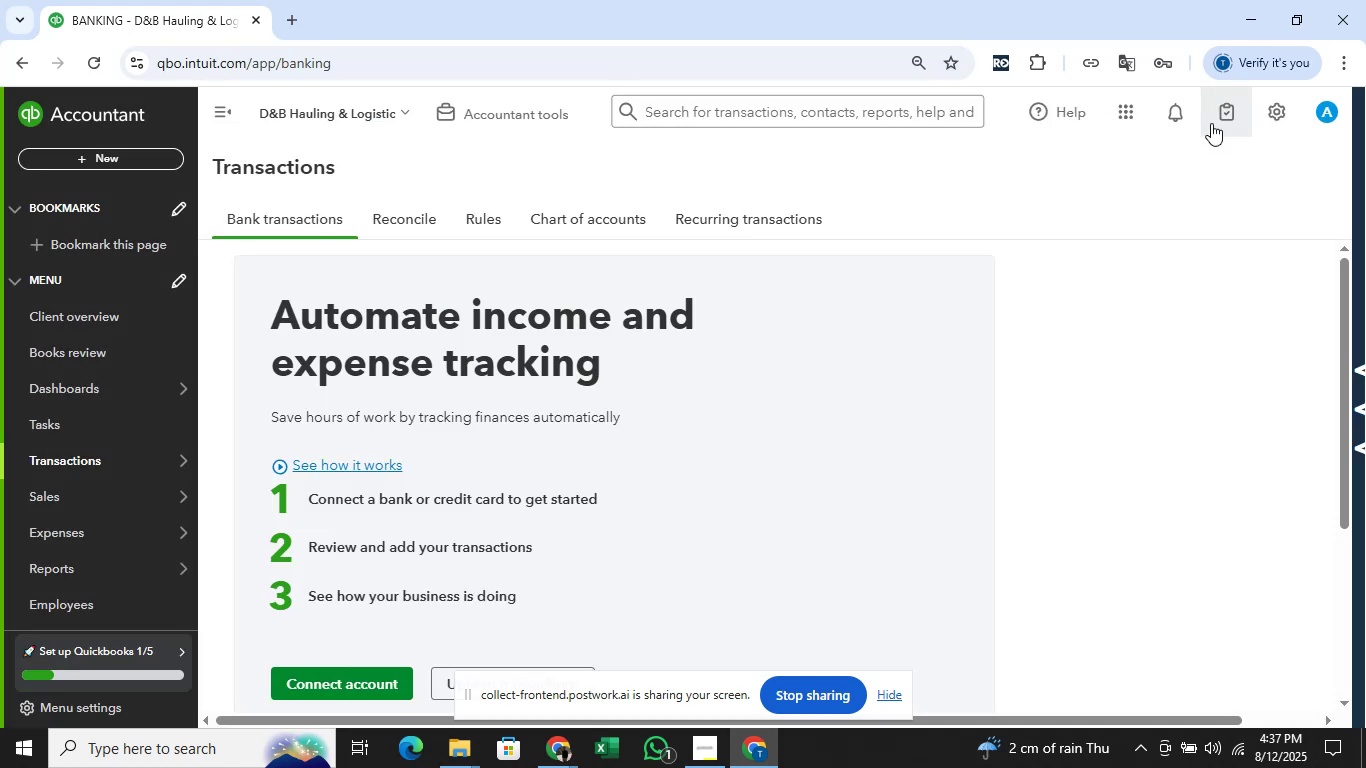 
left_click([1270, 110])
 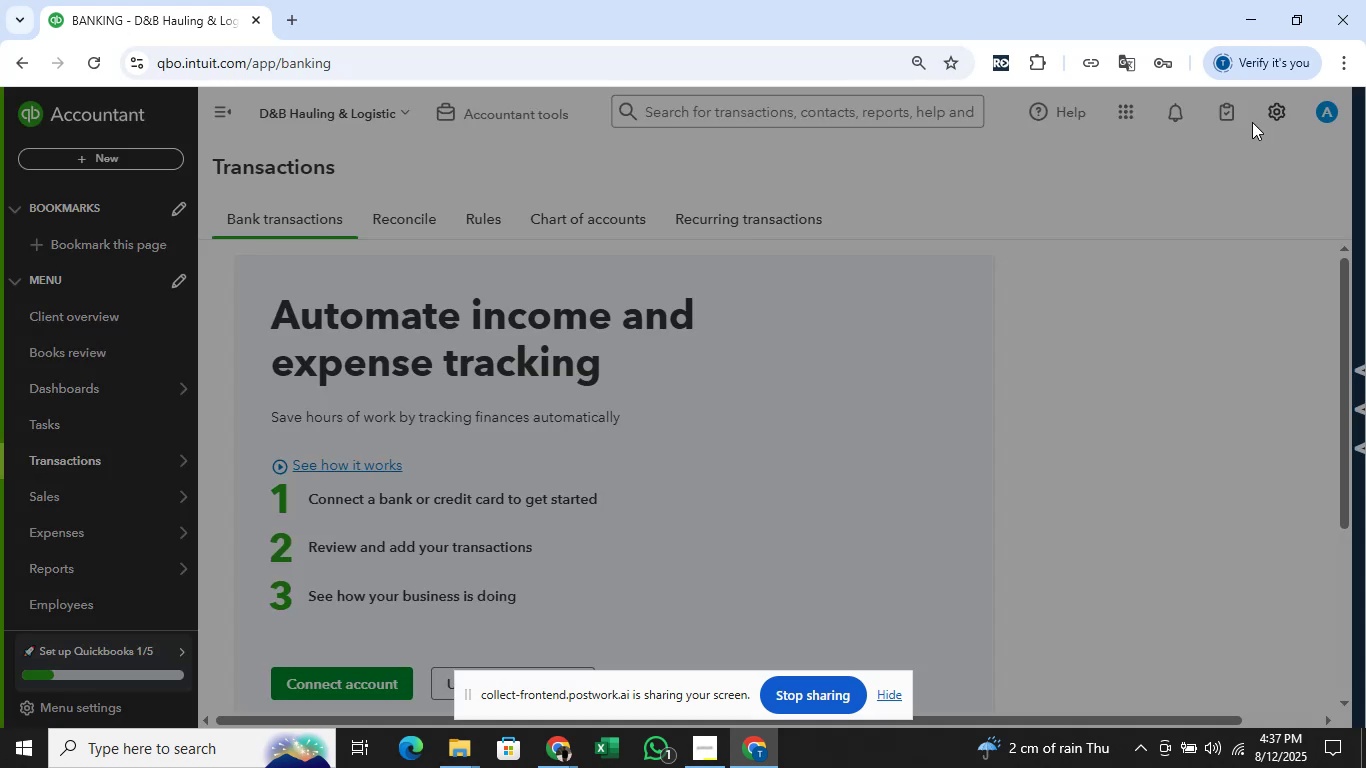 
wait(8.12)
 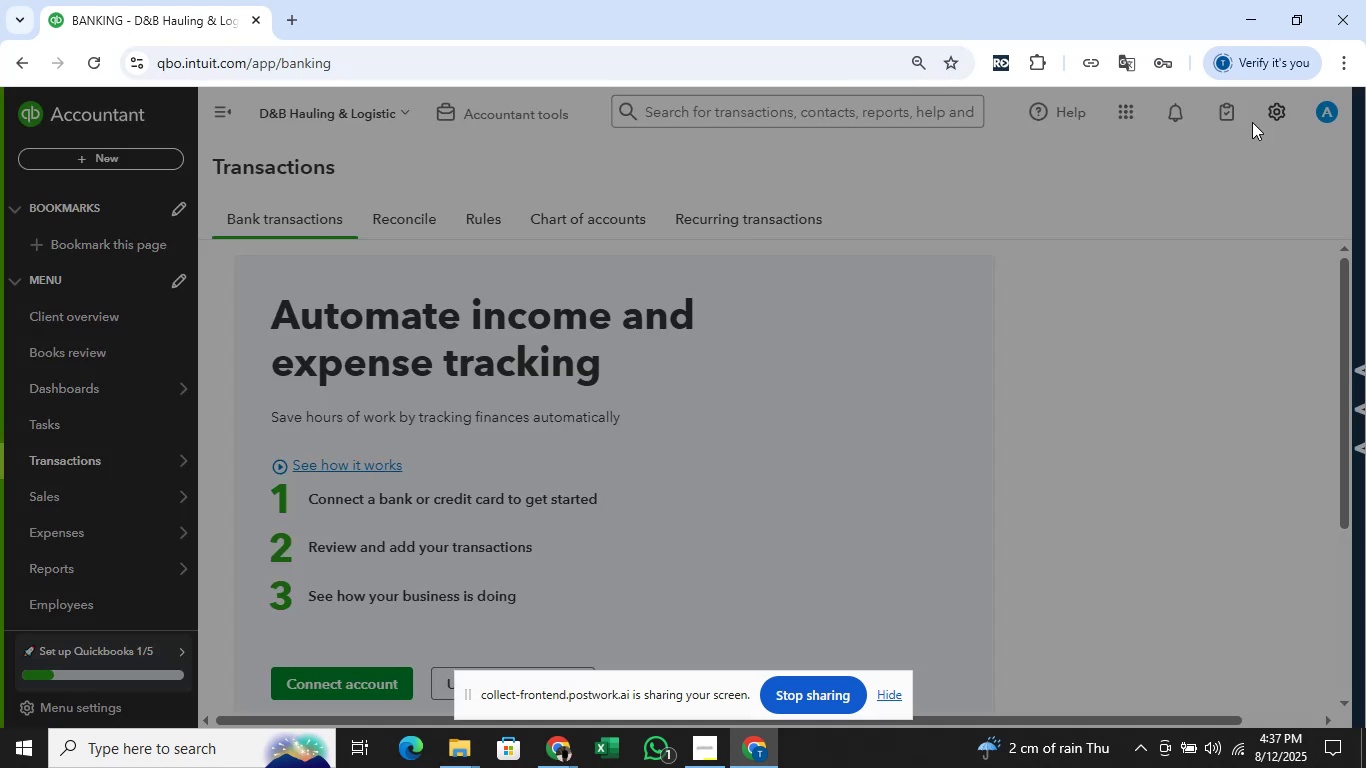 
left_click([580, 104])
 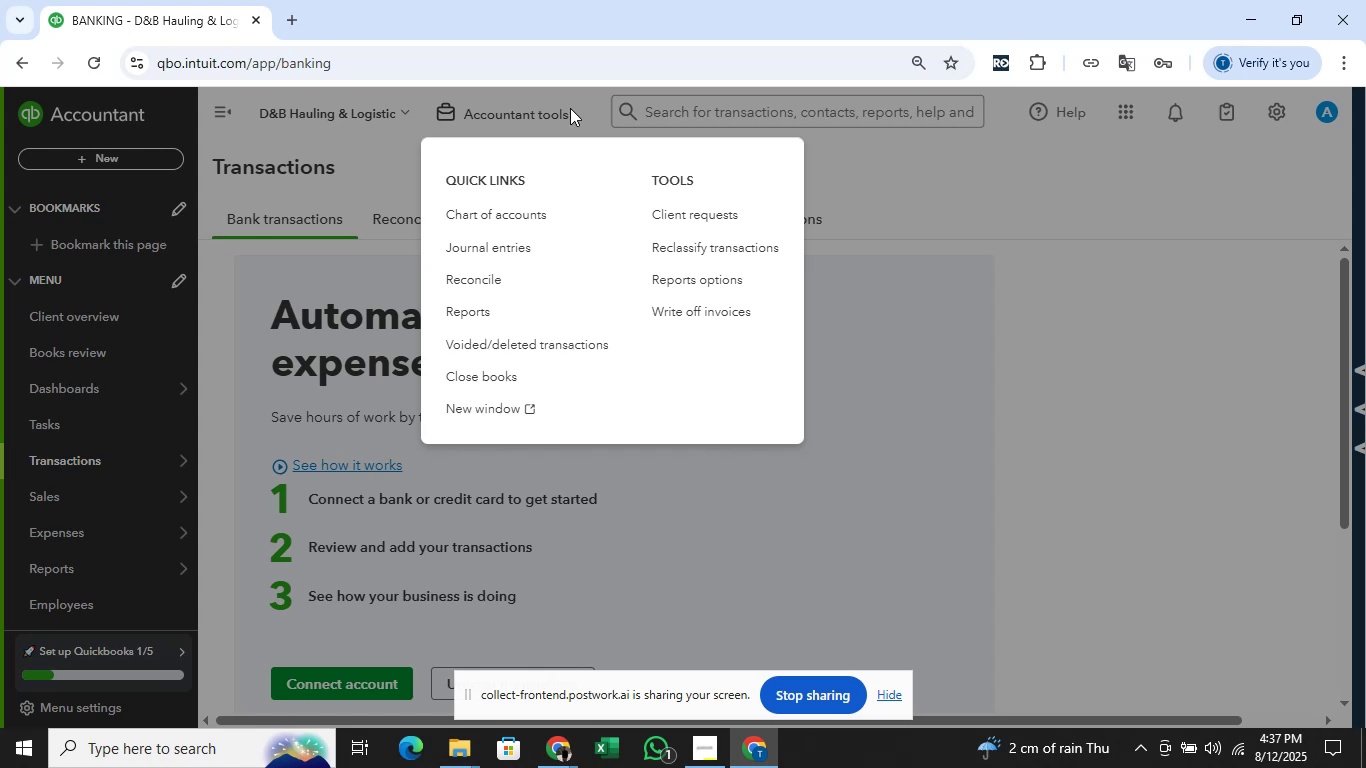 
left_click([1262, 390])
 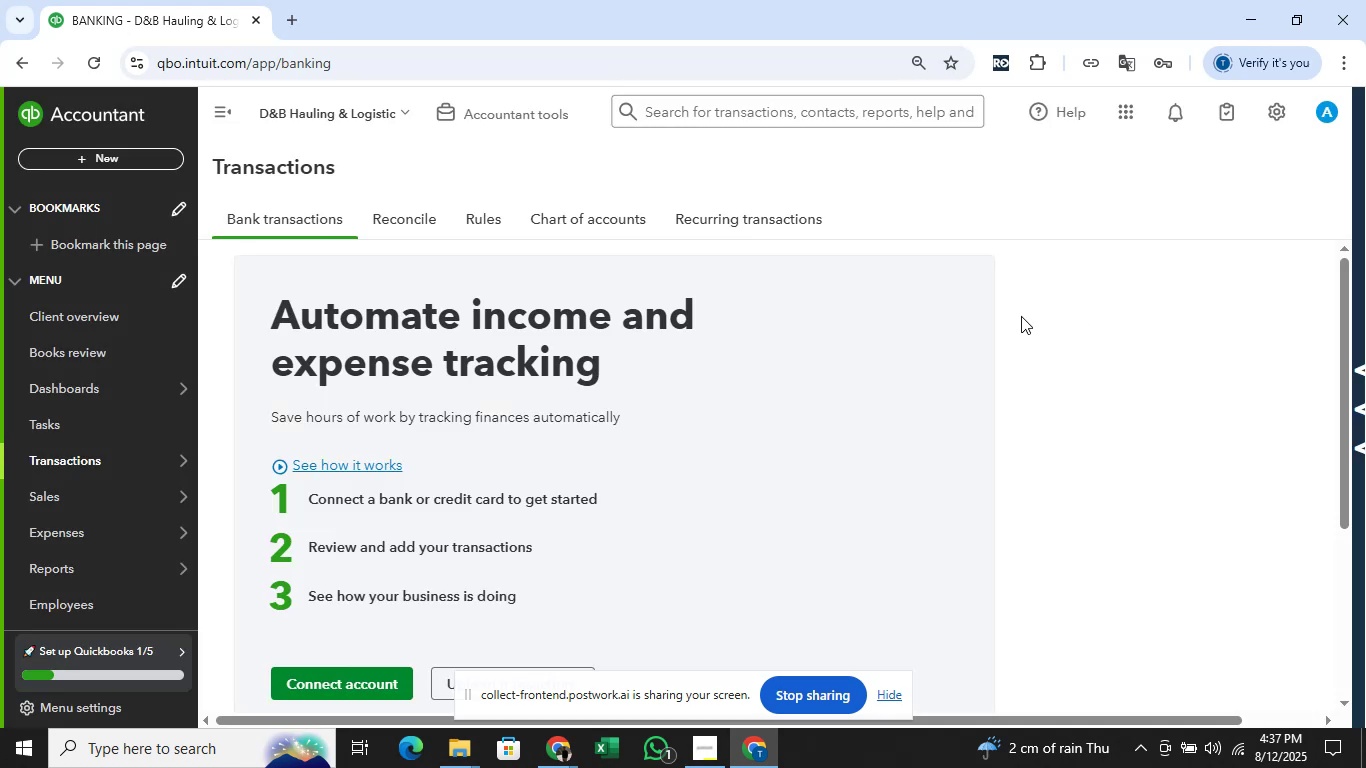 
scroll: coordinate [1025, 337], scroll_direction: down, amount: 2.0
 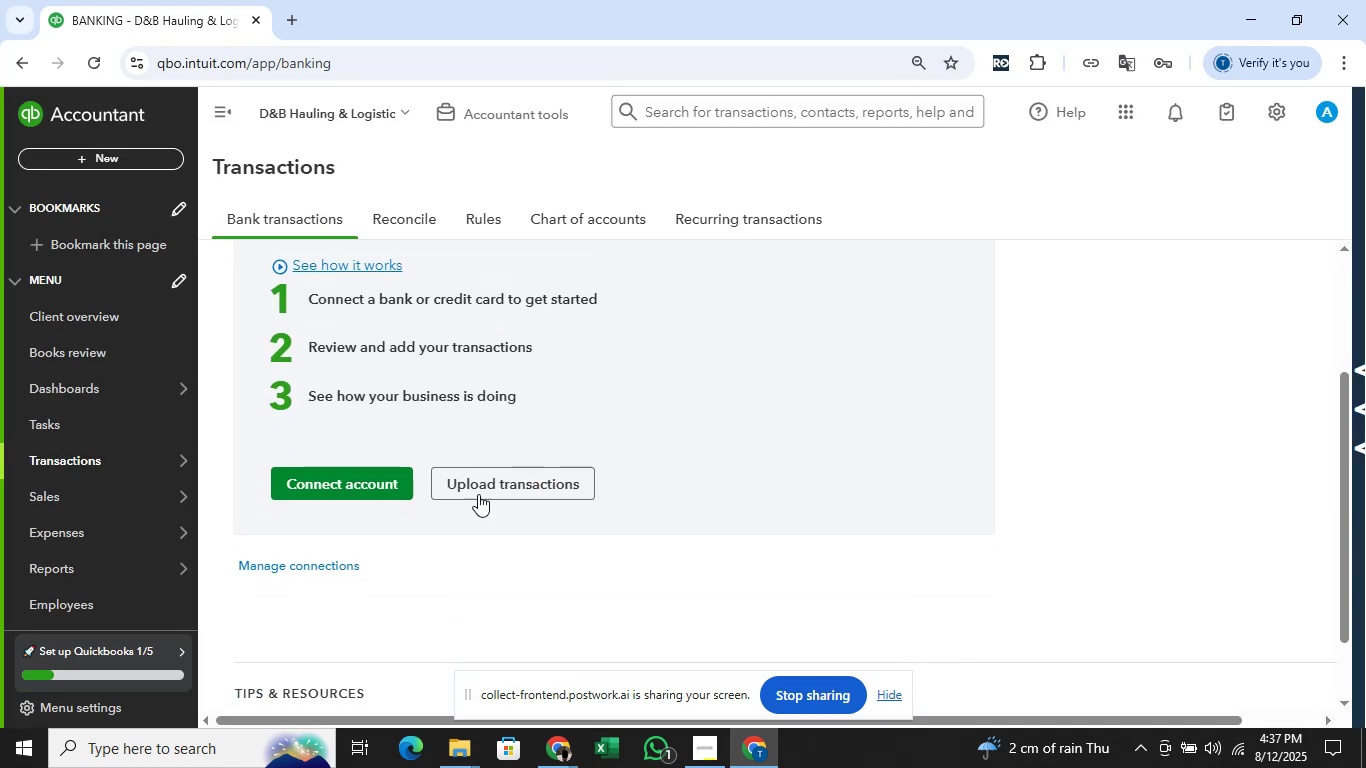 
left_click([509, 489])
 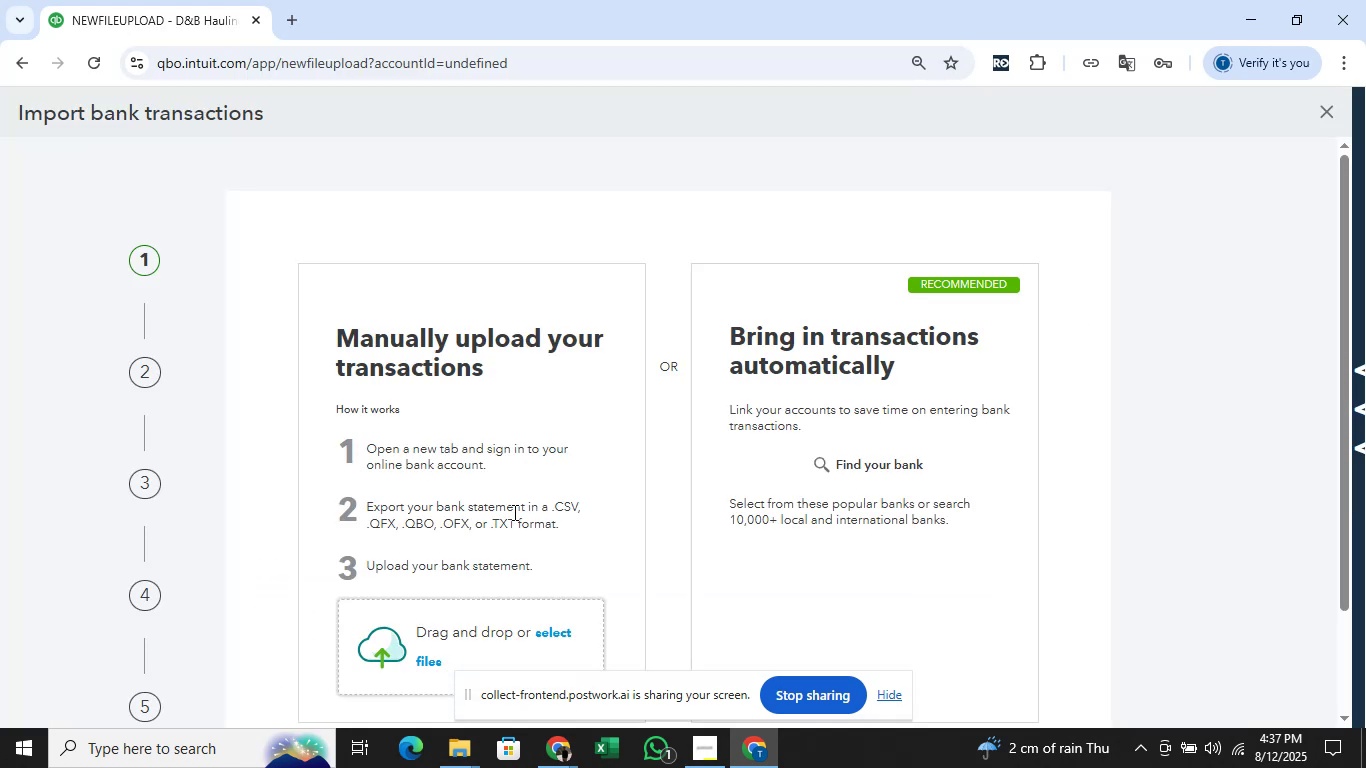 
left_click([527, 626])
 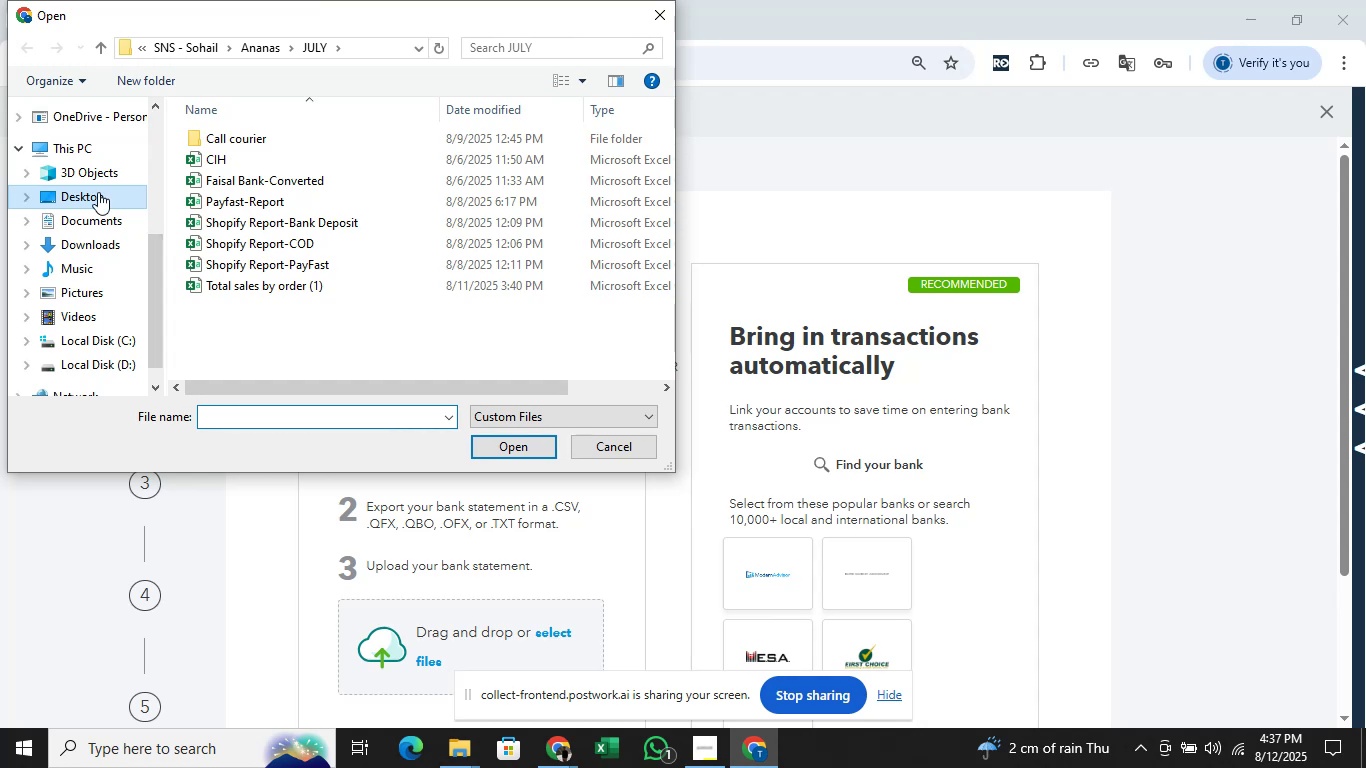 
left_click([98, 192])
 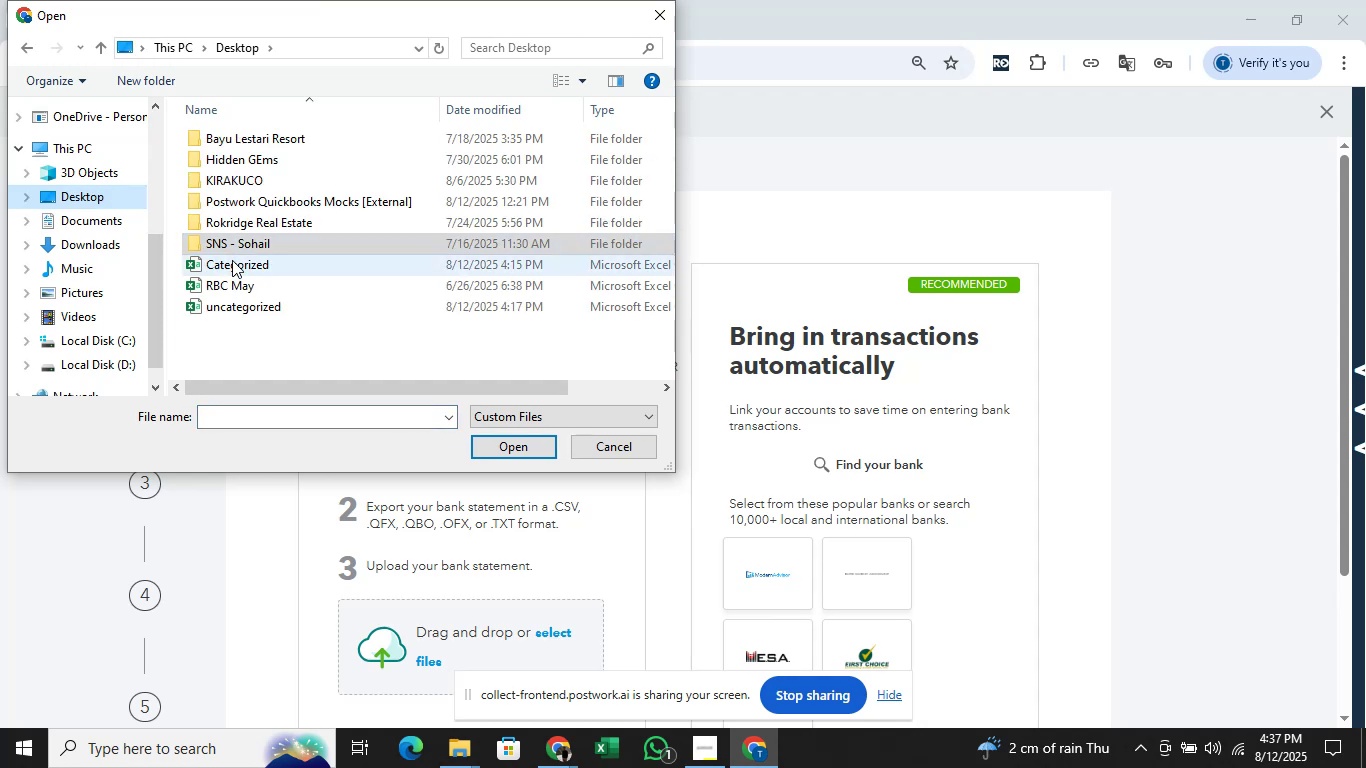 
double_click([232, 260])
 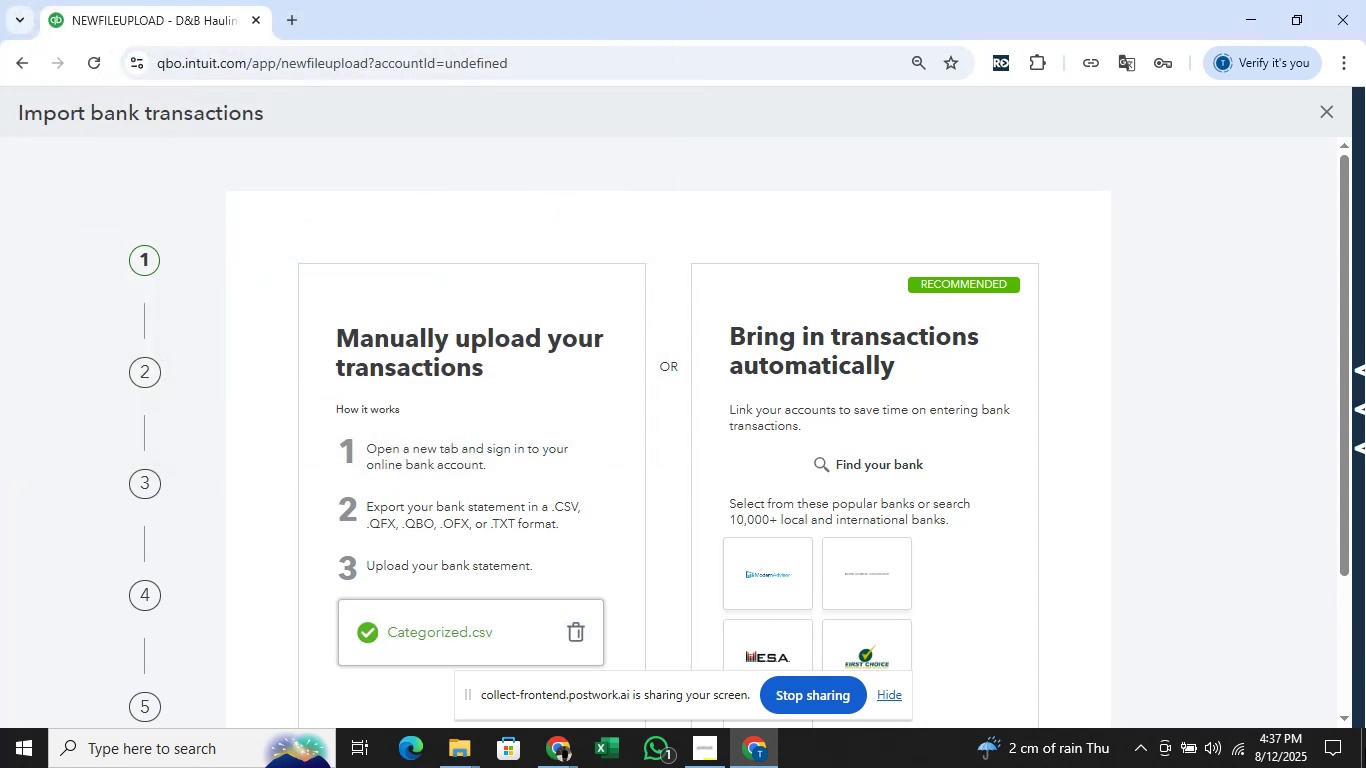 
left_click([1365, 767])
 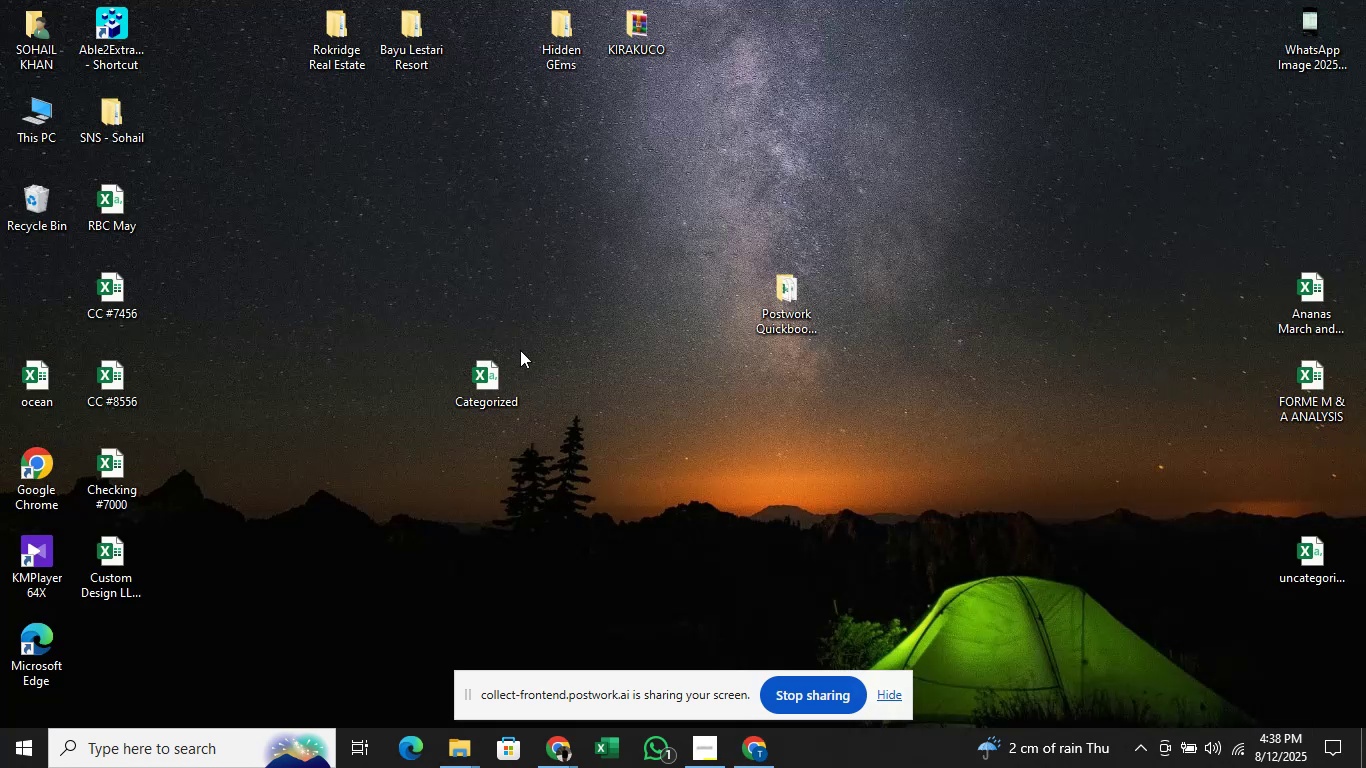 
double_click([501, 358])
 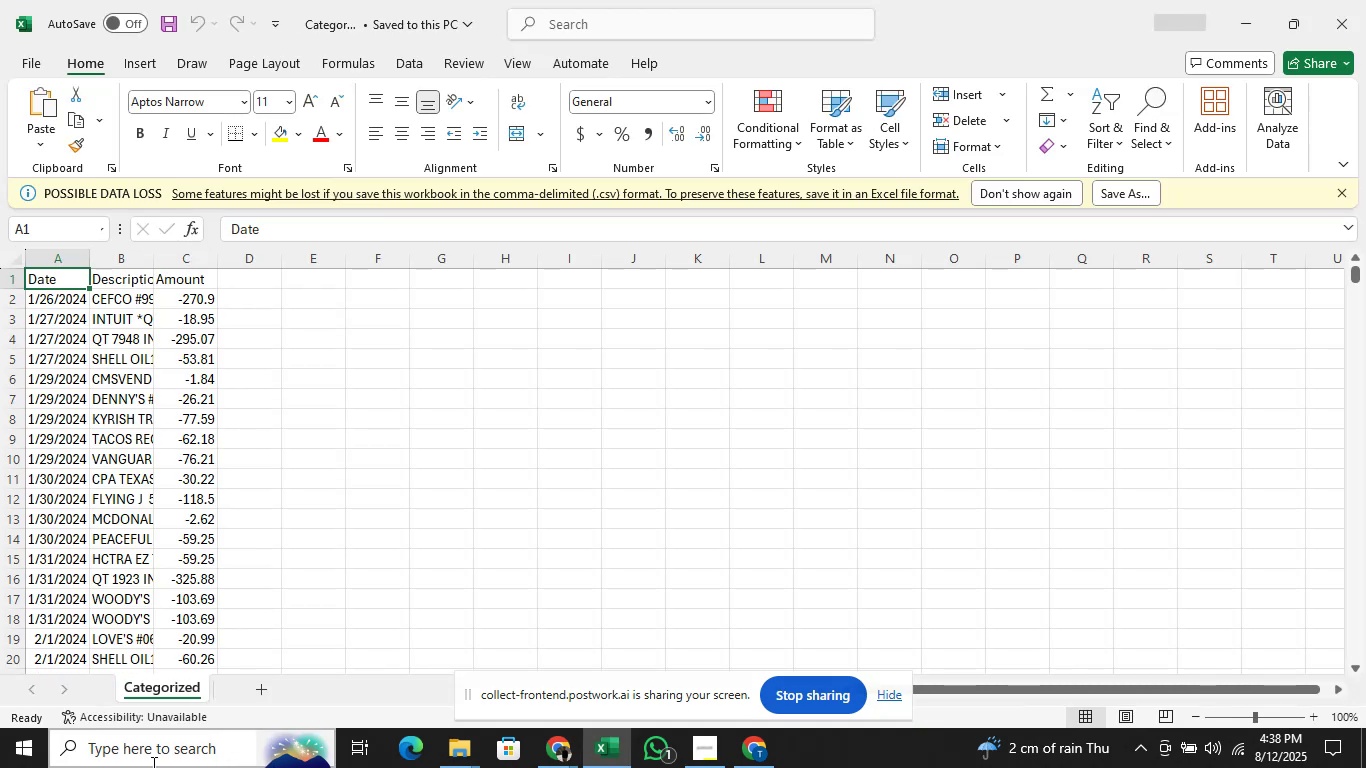 
key(ArrowDown)
 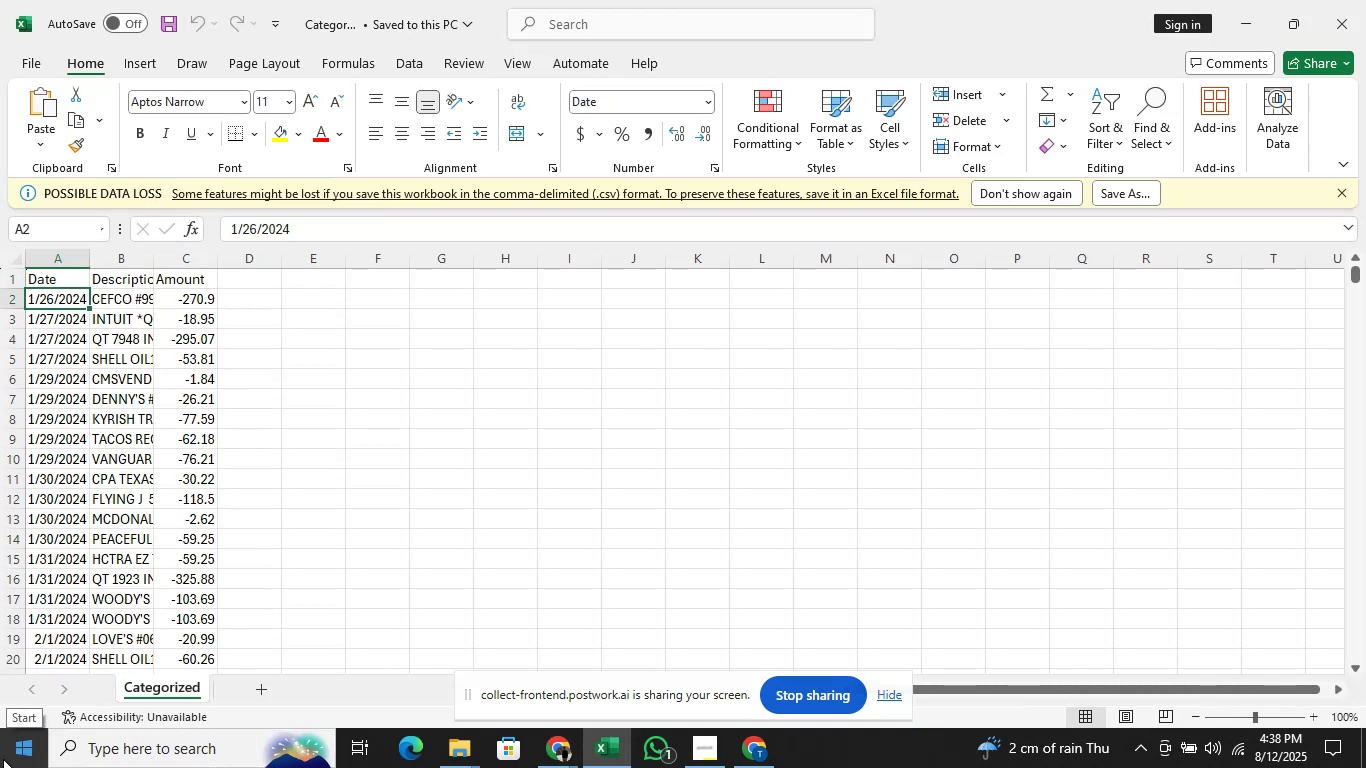 
key(Control+Shift+ControlLeft)
 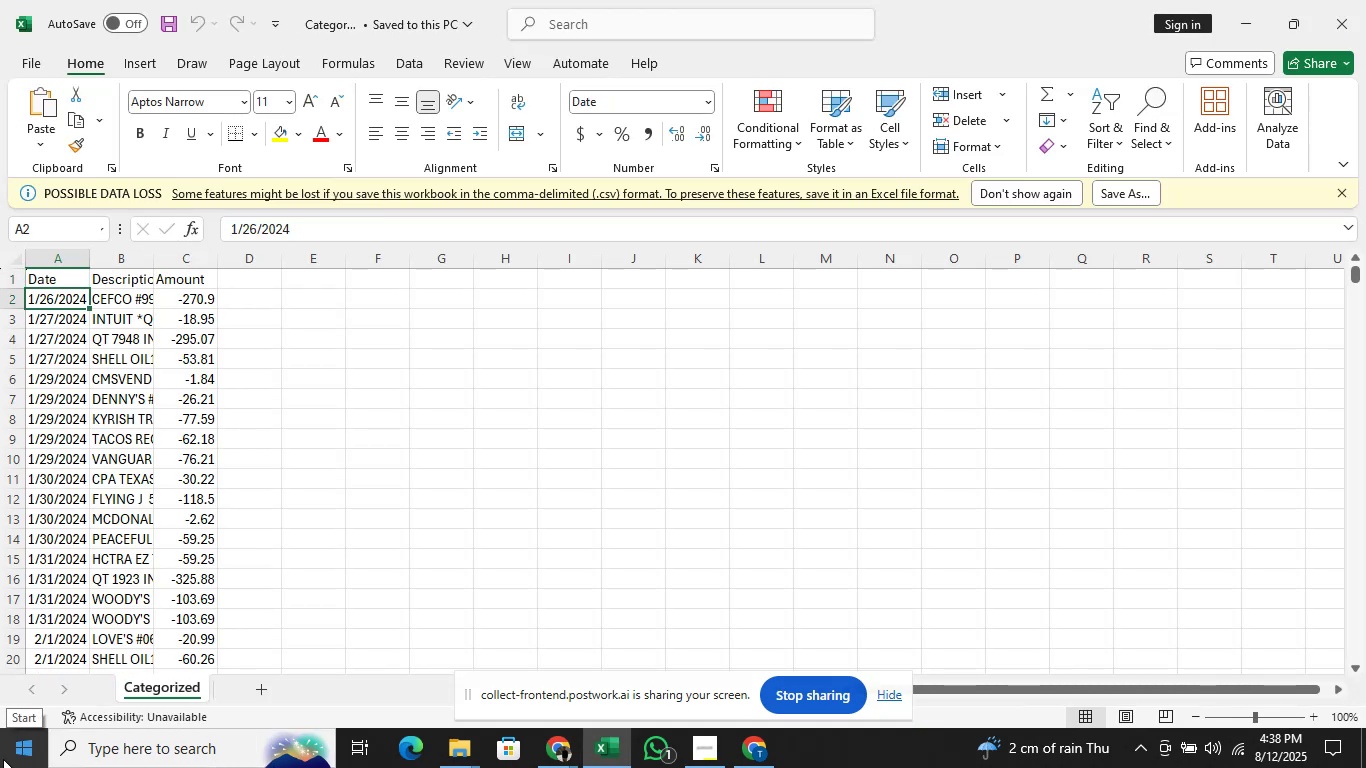 
key(Control+Shift+ArrowDown)
 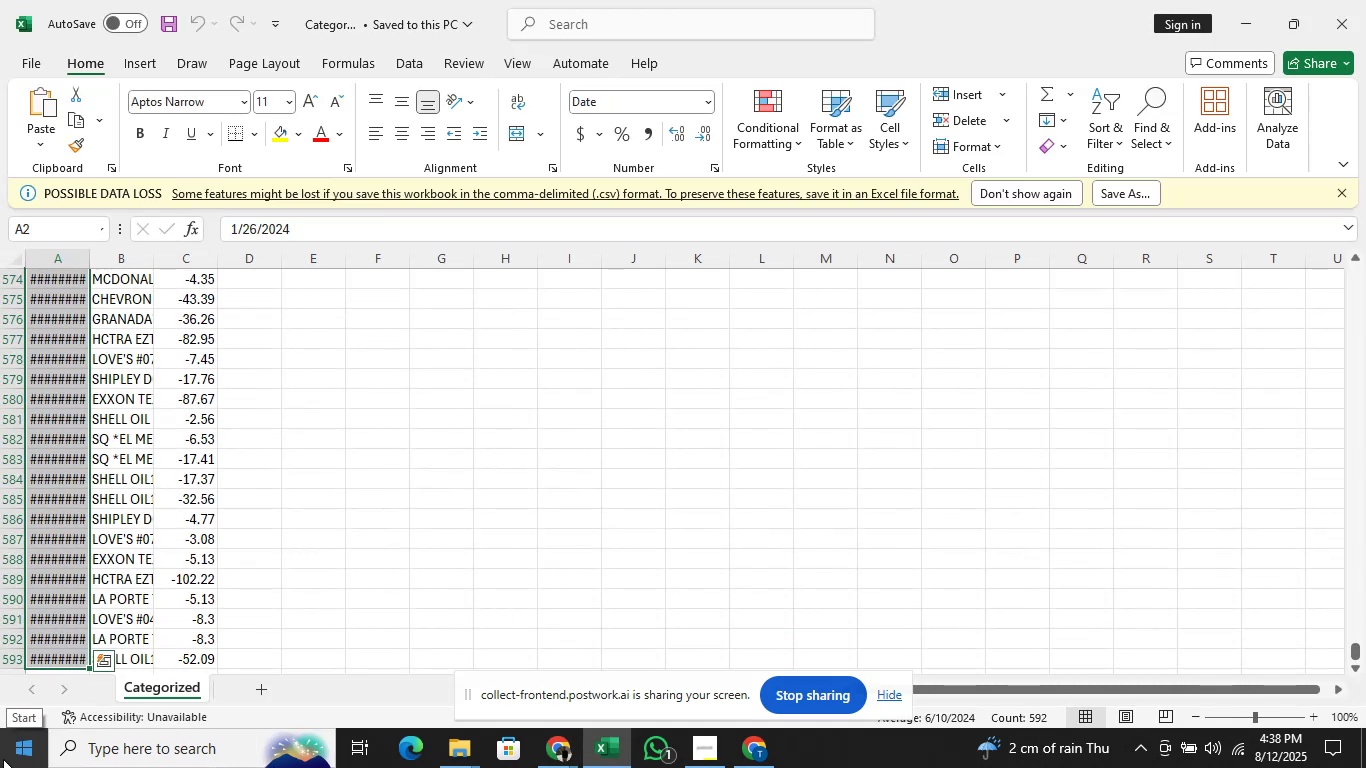 
key(ArrowUp)
 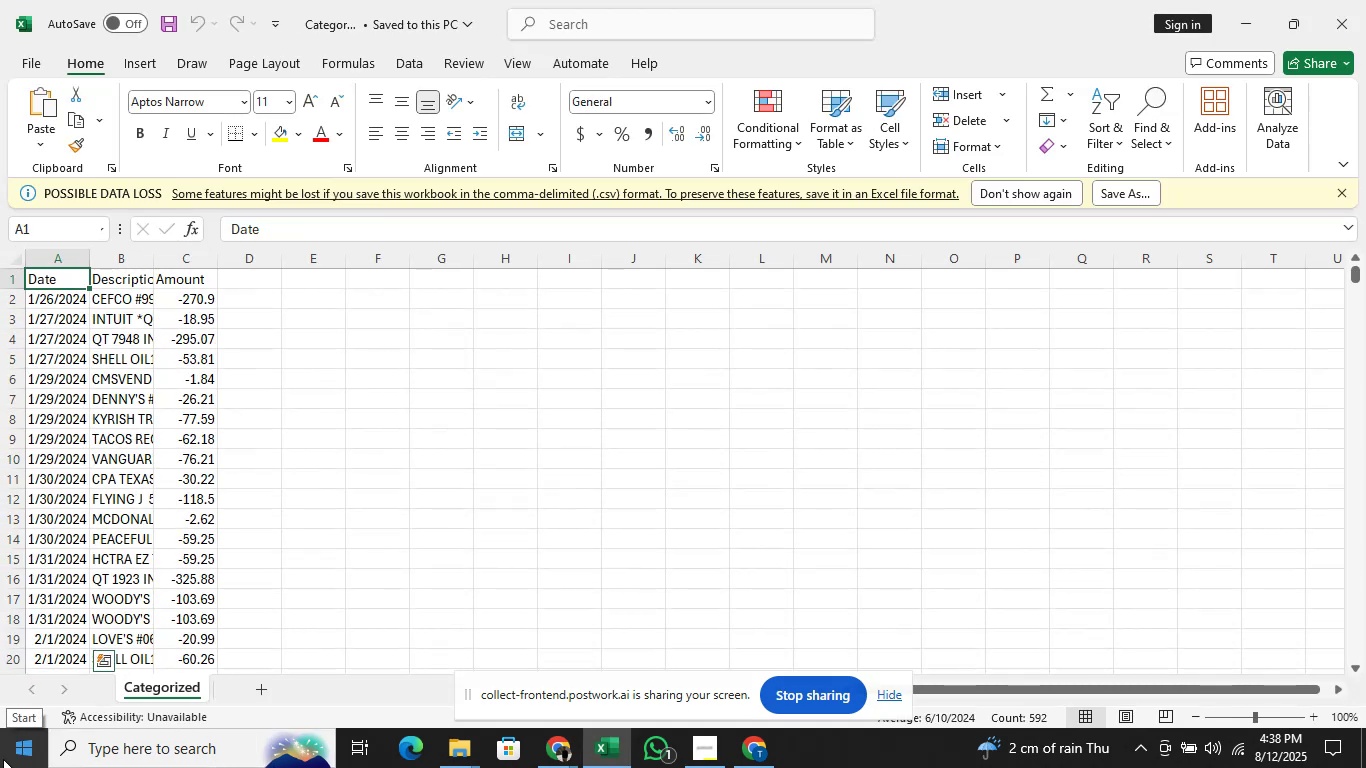 
key(Alt+AltLeft)
 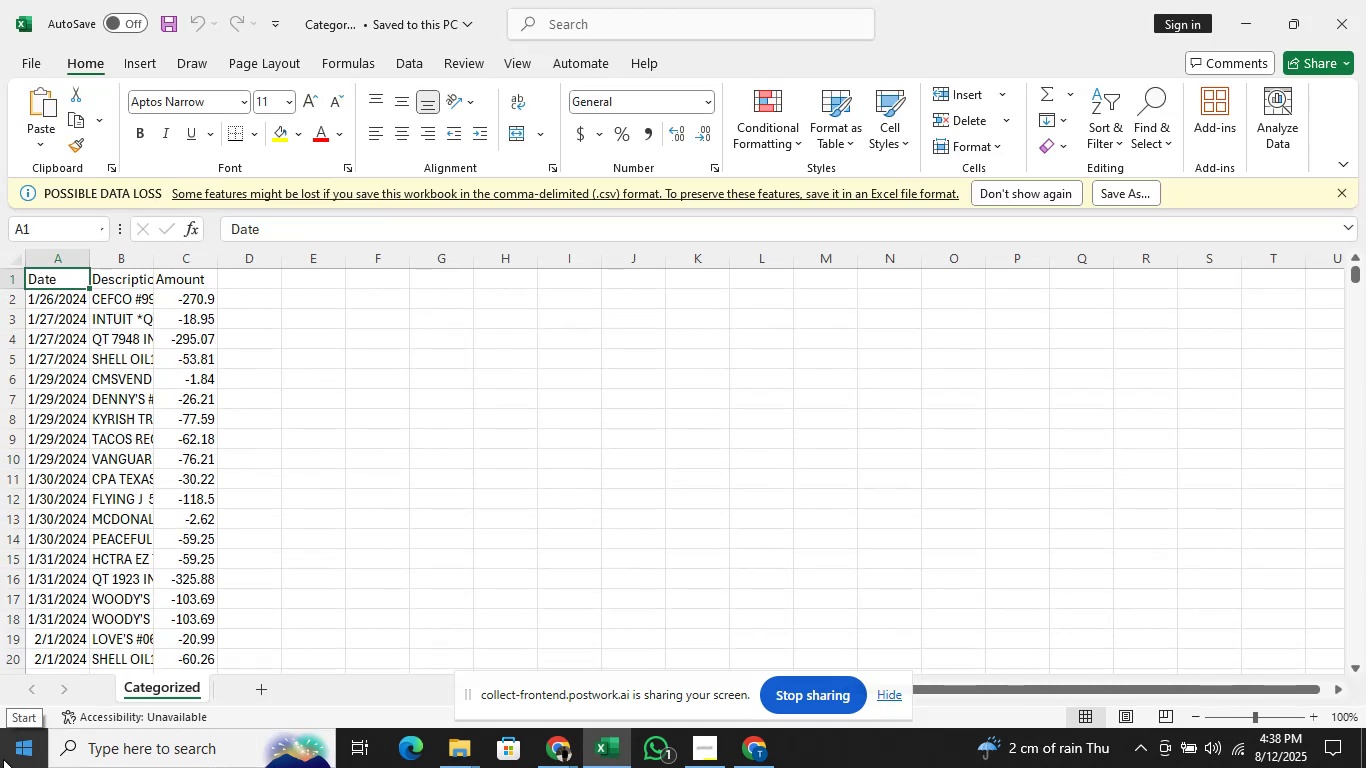 
key(Alt+Tab)
 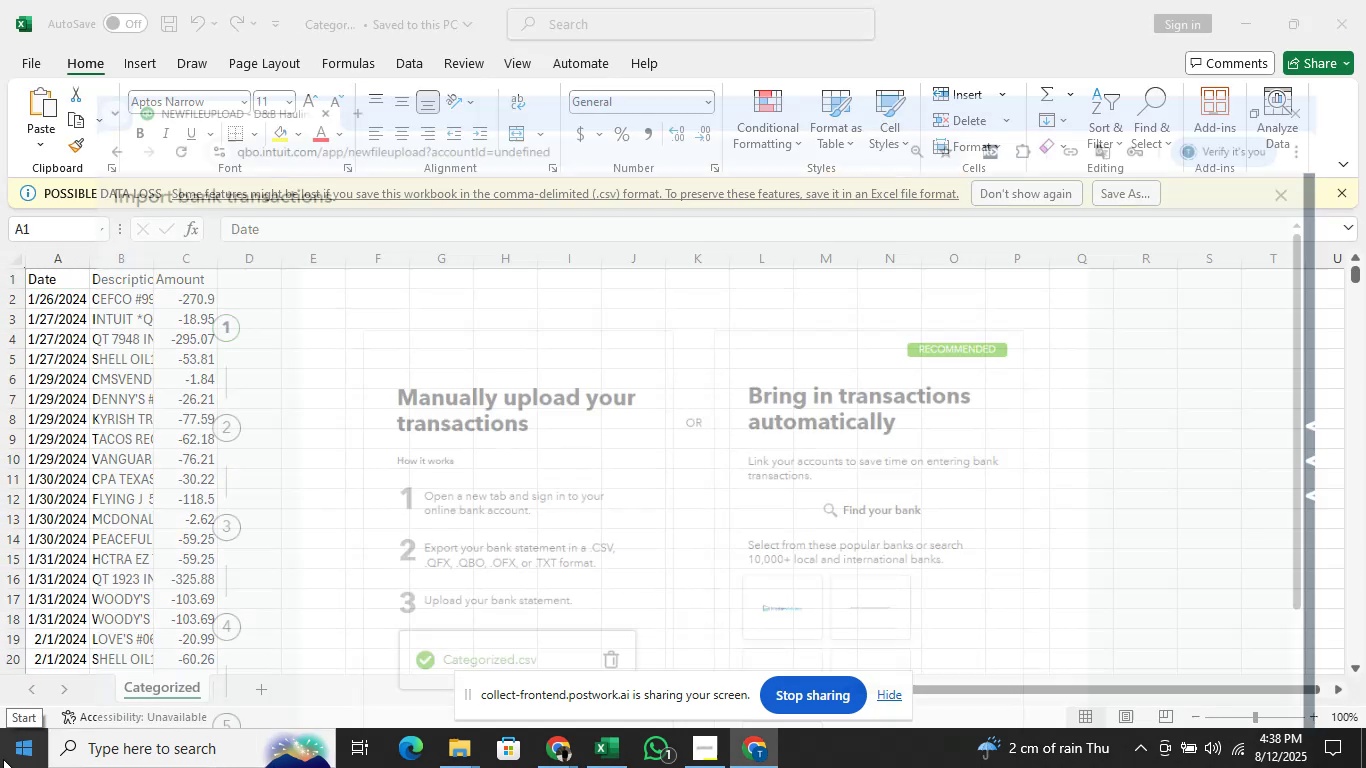 
key(Alt+AltLeft)
 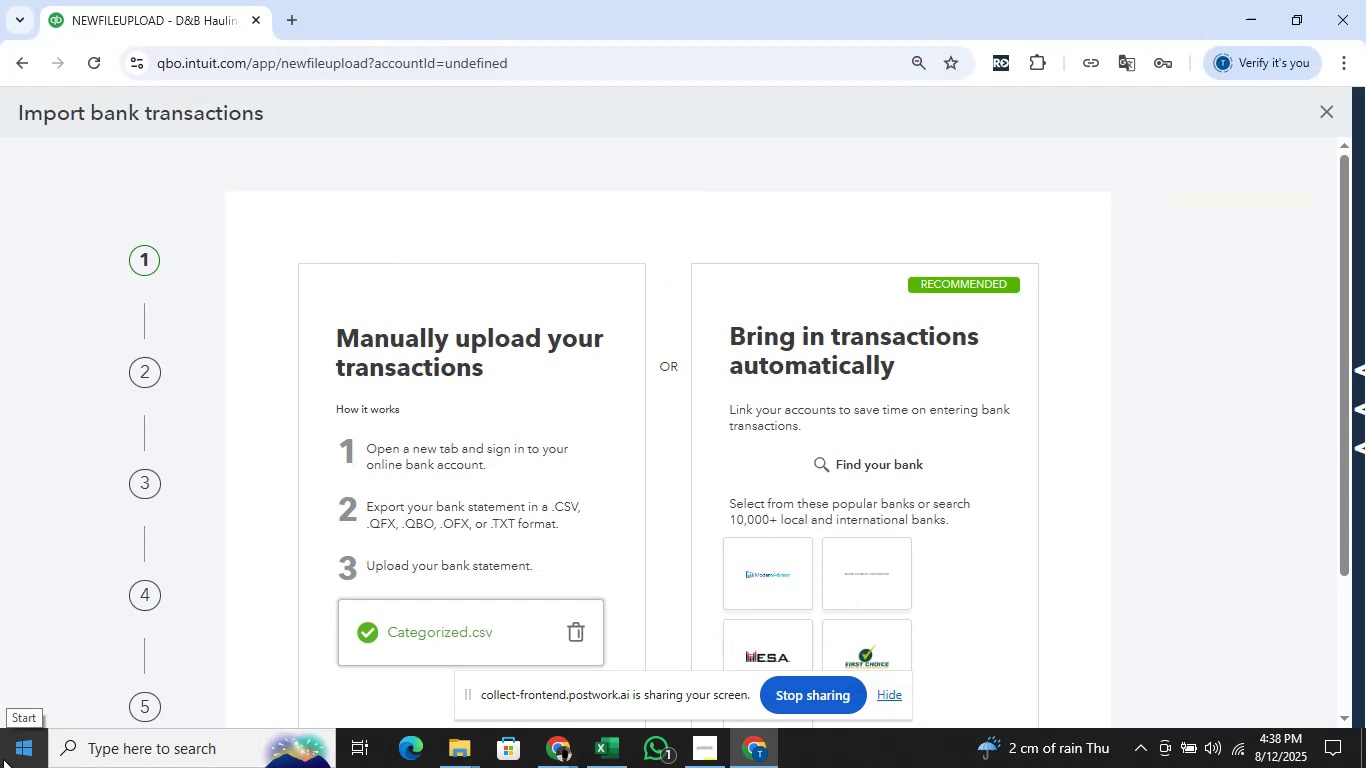 
key(Alt+Tab)
 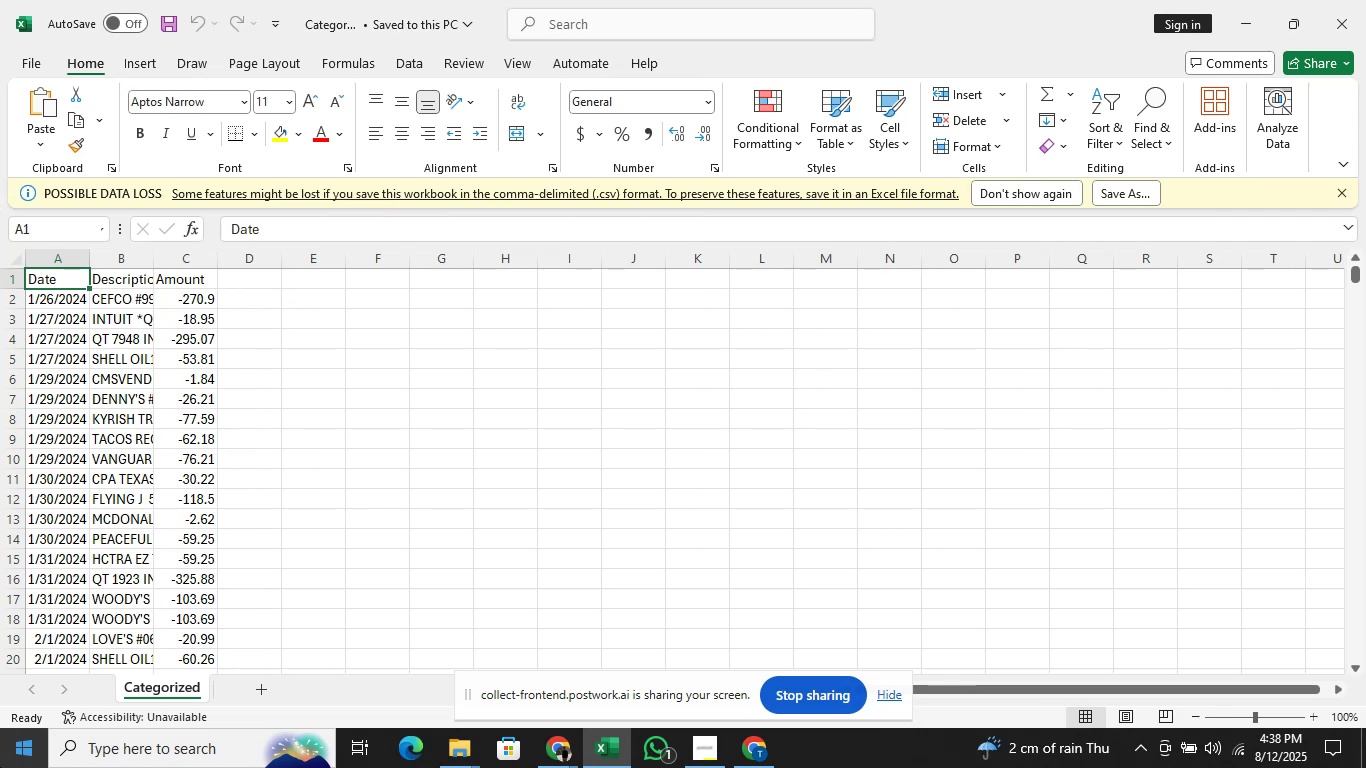 
key(Alt+AltLeft)
 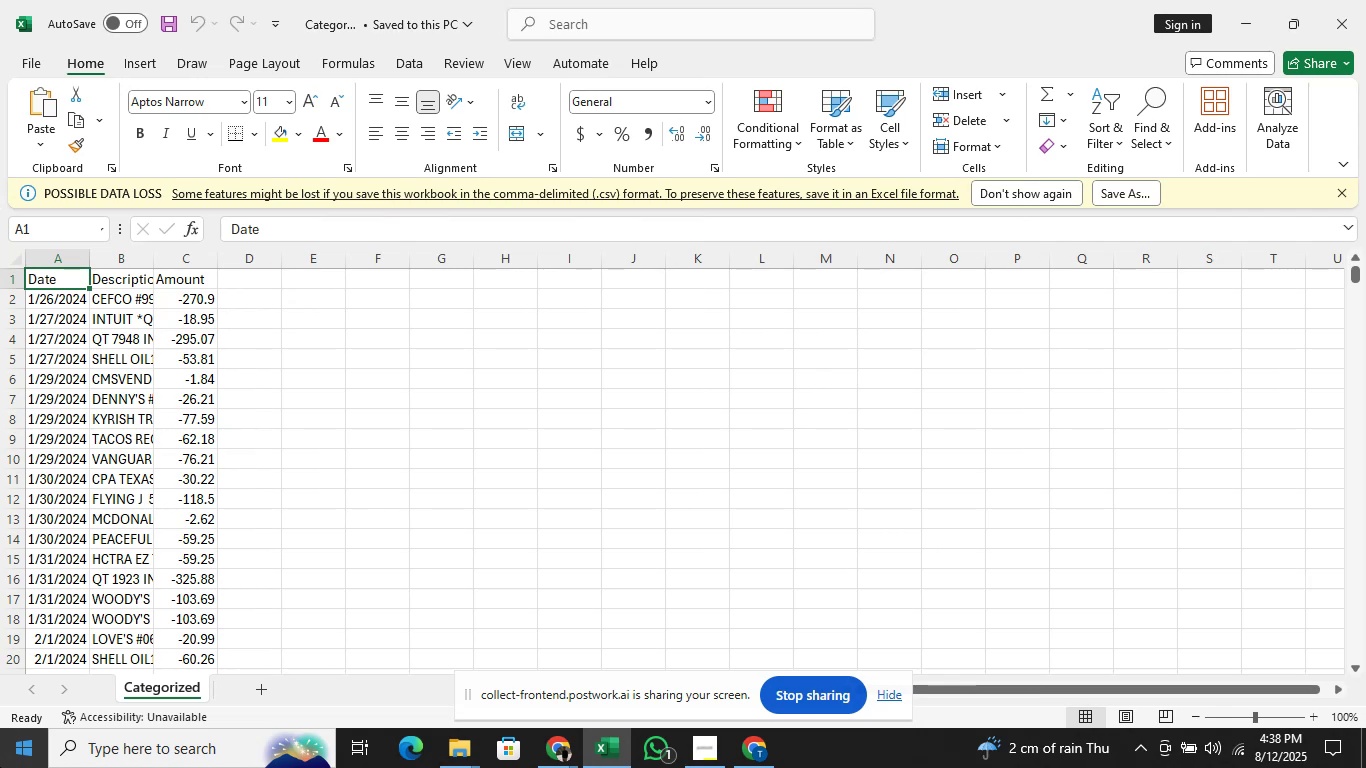 
key(Alt+Tab)
 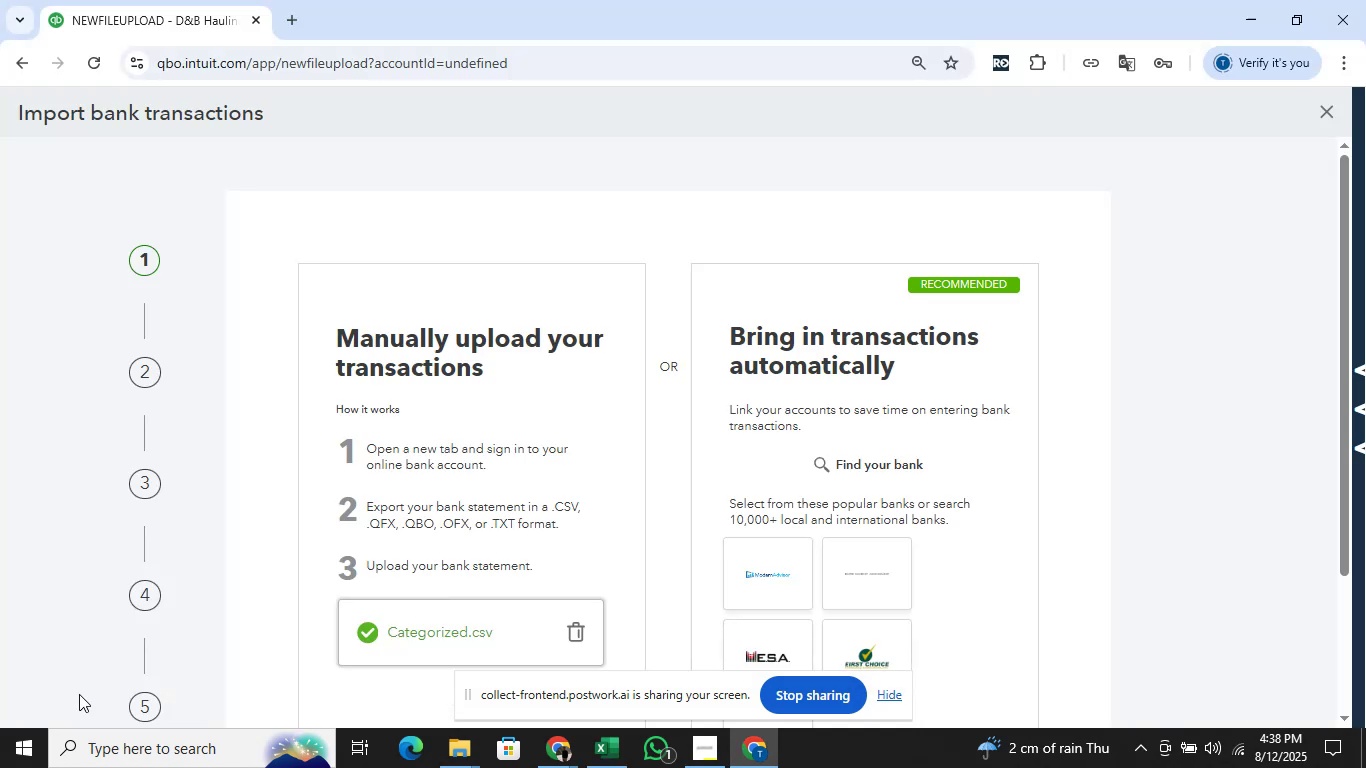 
scroll: coordinate [403, 487], scroll_direction: down, amount: 2.0
 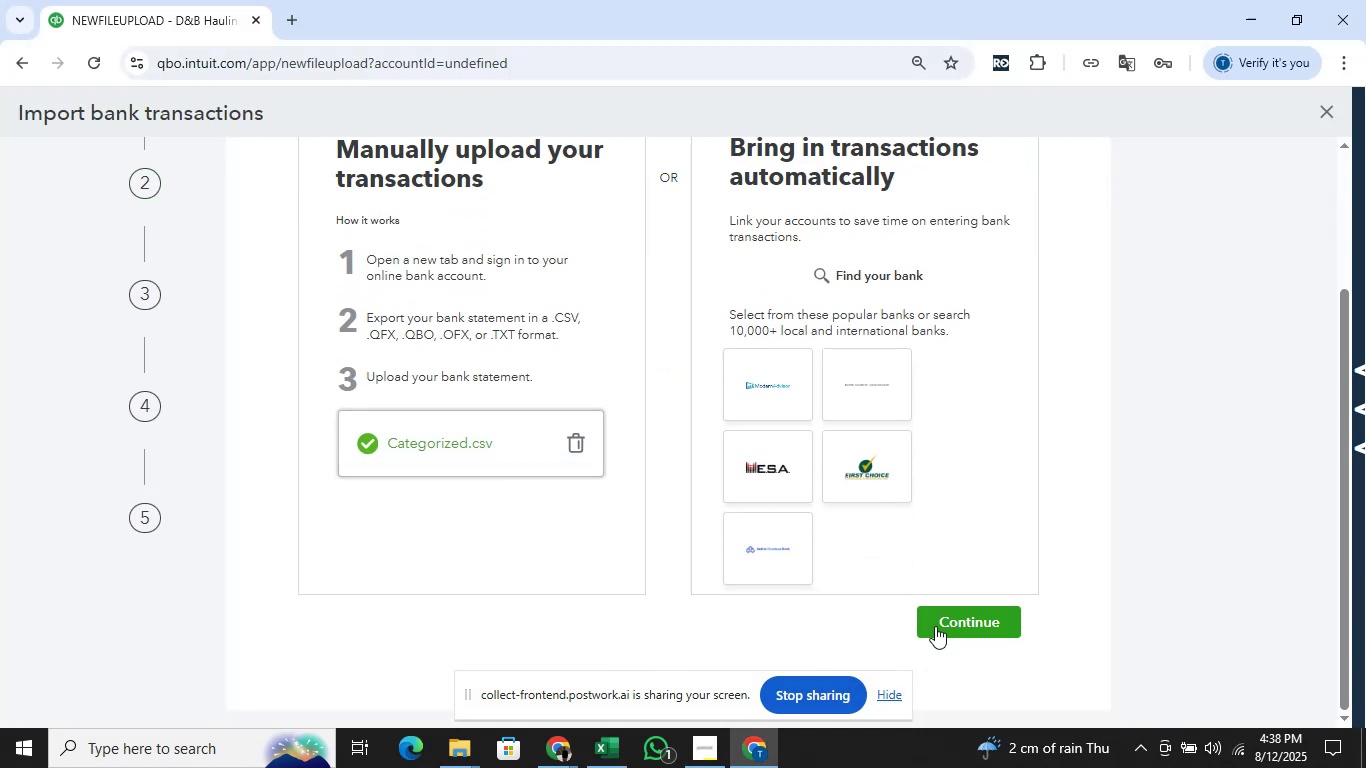 
left_click([951, 626])
 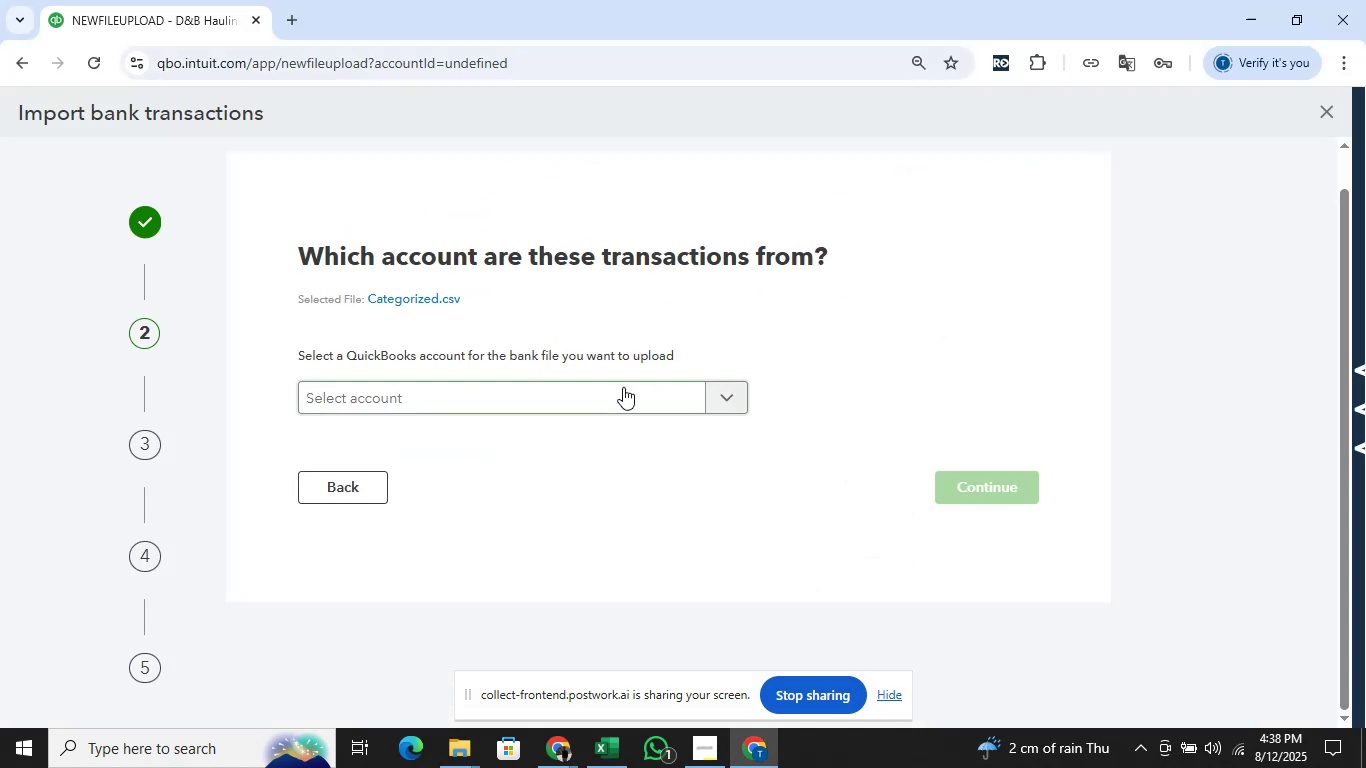 
left_click([728, 403])
 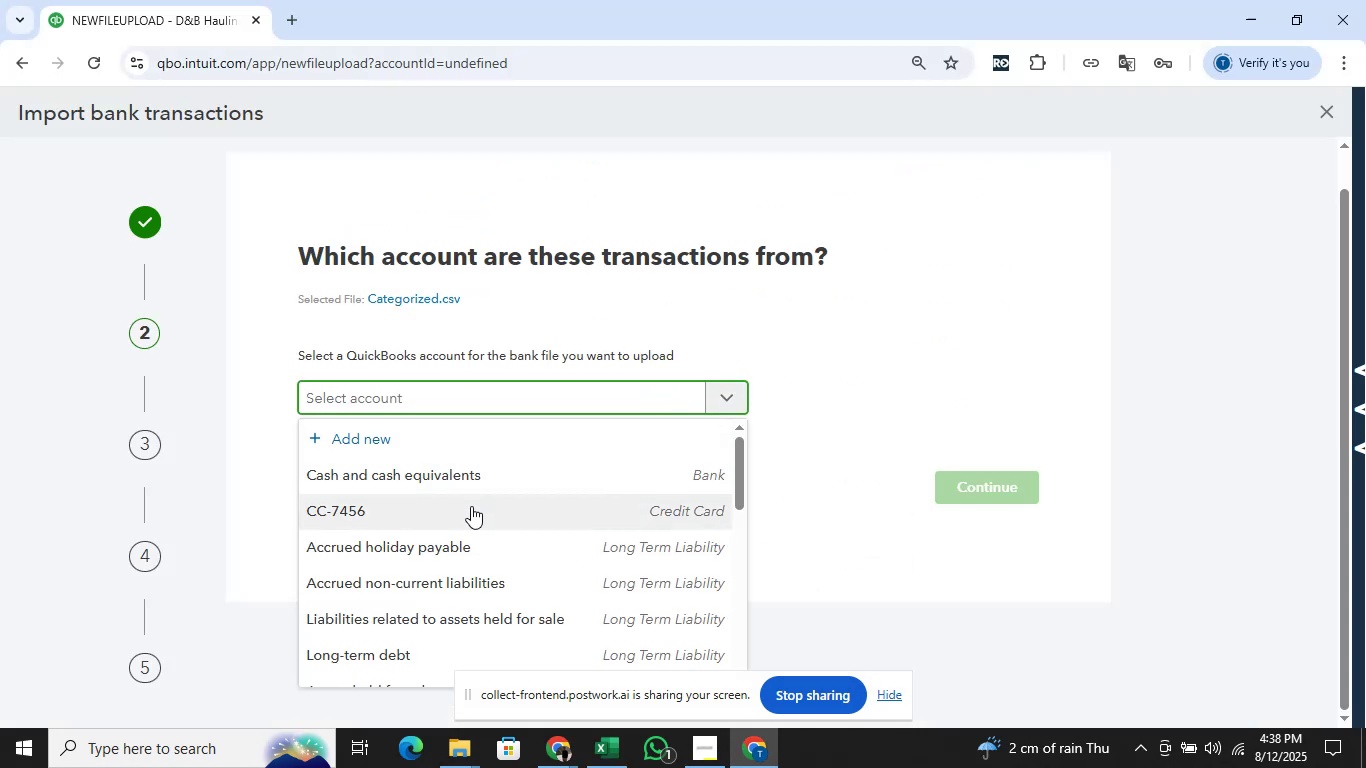 
left_click_drag(start_coordinate=[479, 506], to_coordinate=[484, 501])
 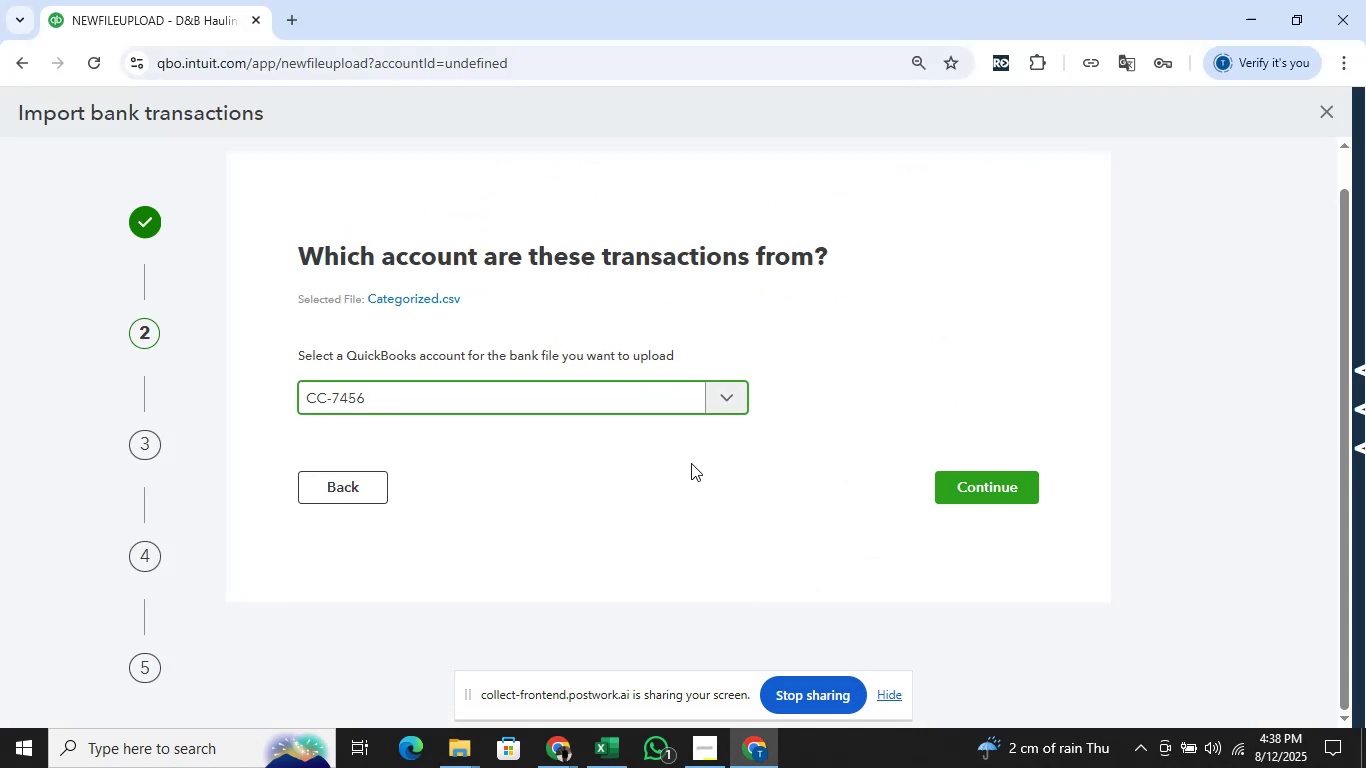 
key(Alt+Tab)
 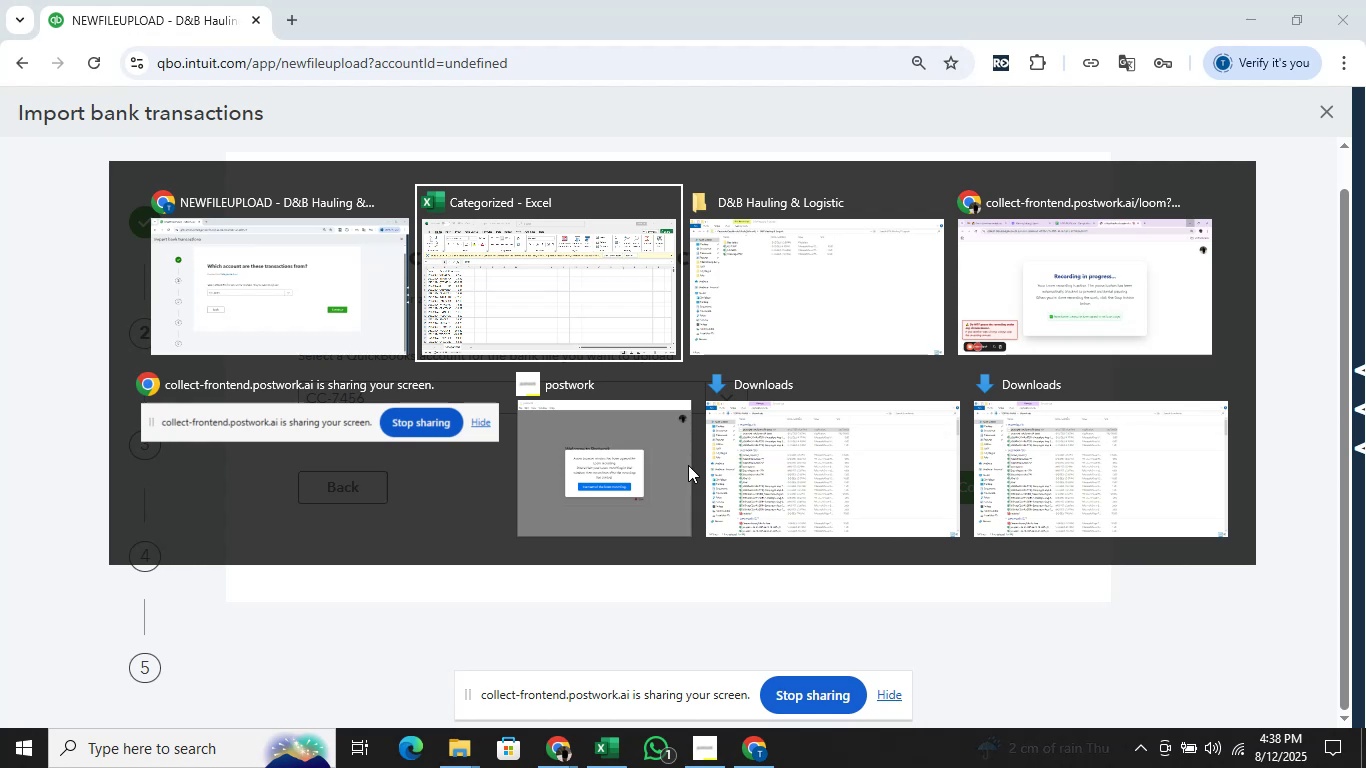 
key(Alt+ArrowRight)
 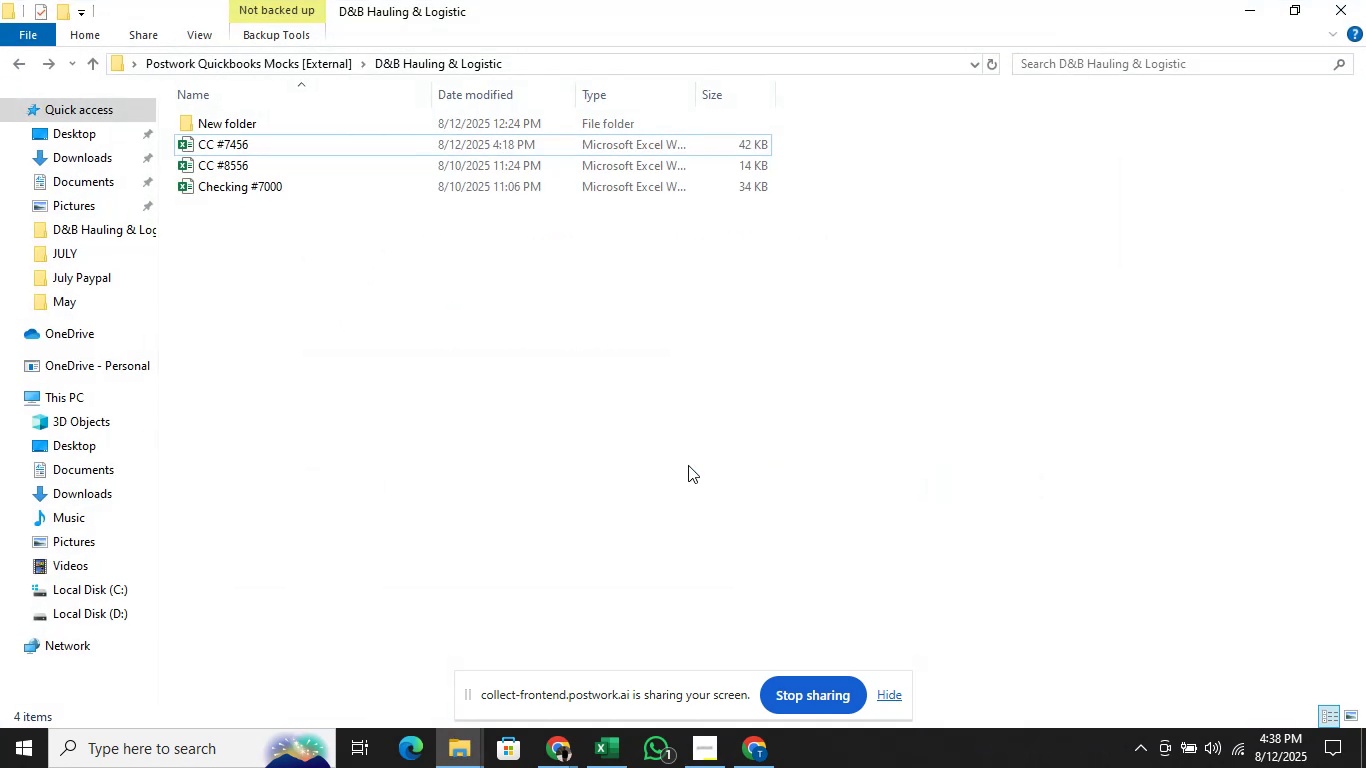 
key(Alt+Tab)
 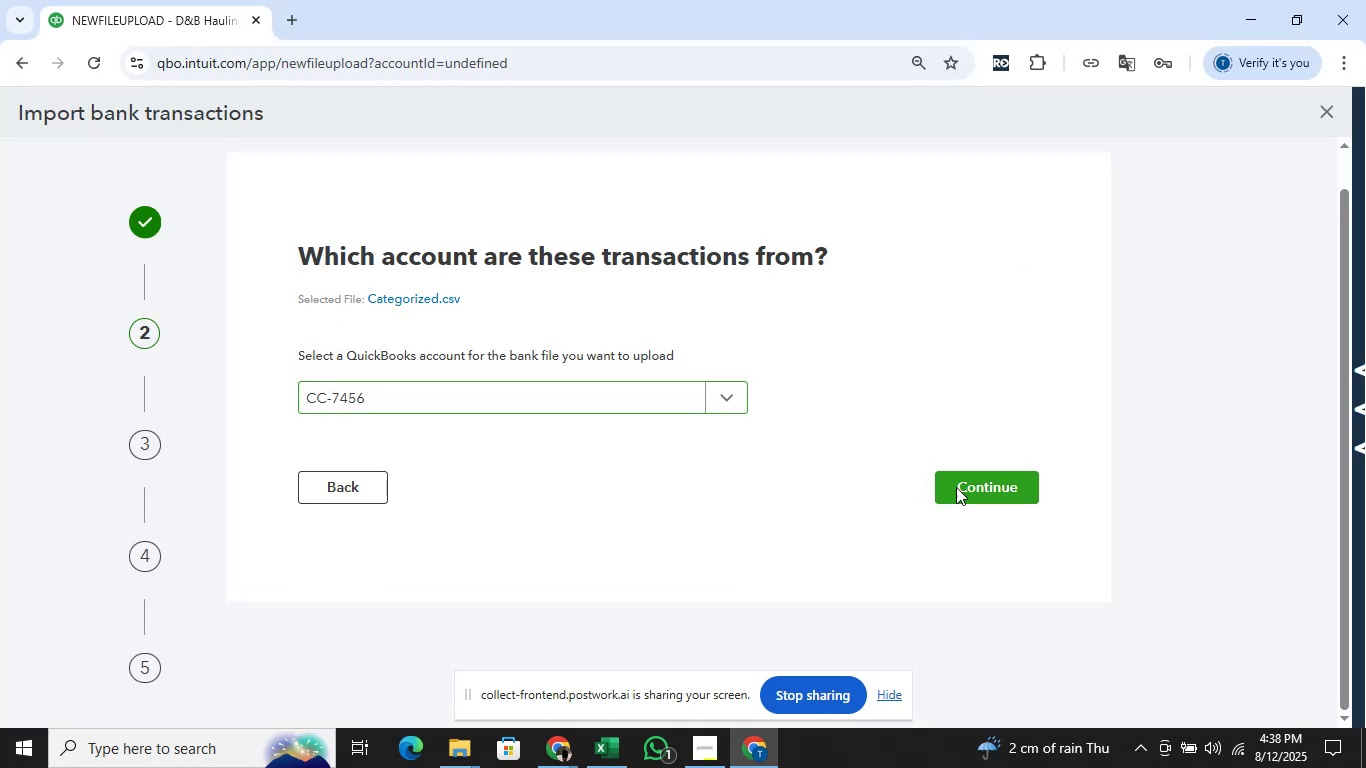 
left_click([459, 572])
 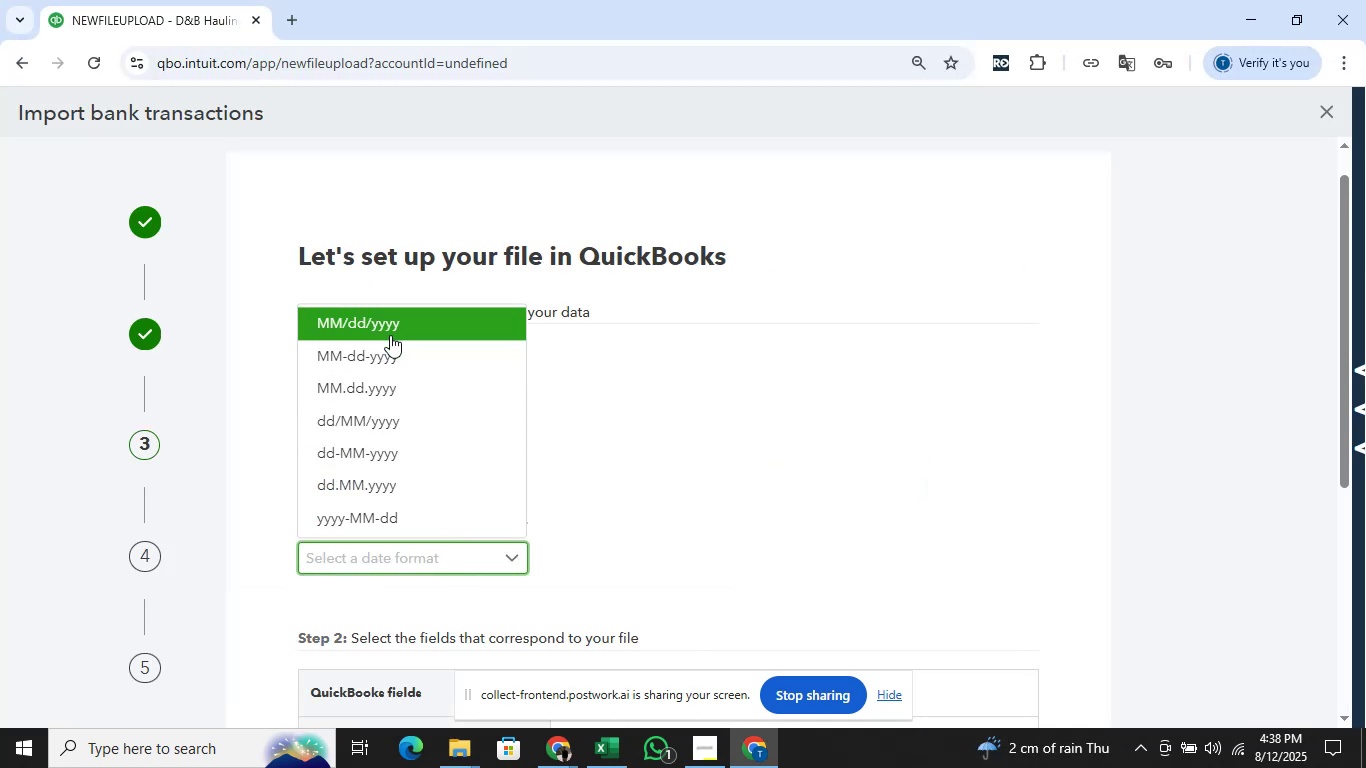 
left_click([390, 328])
 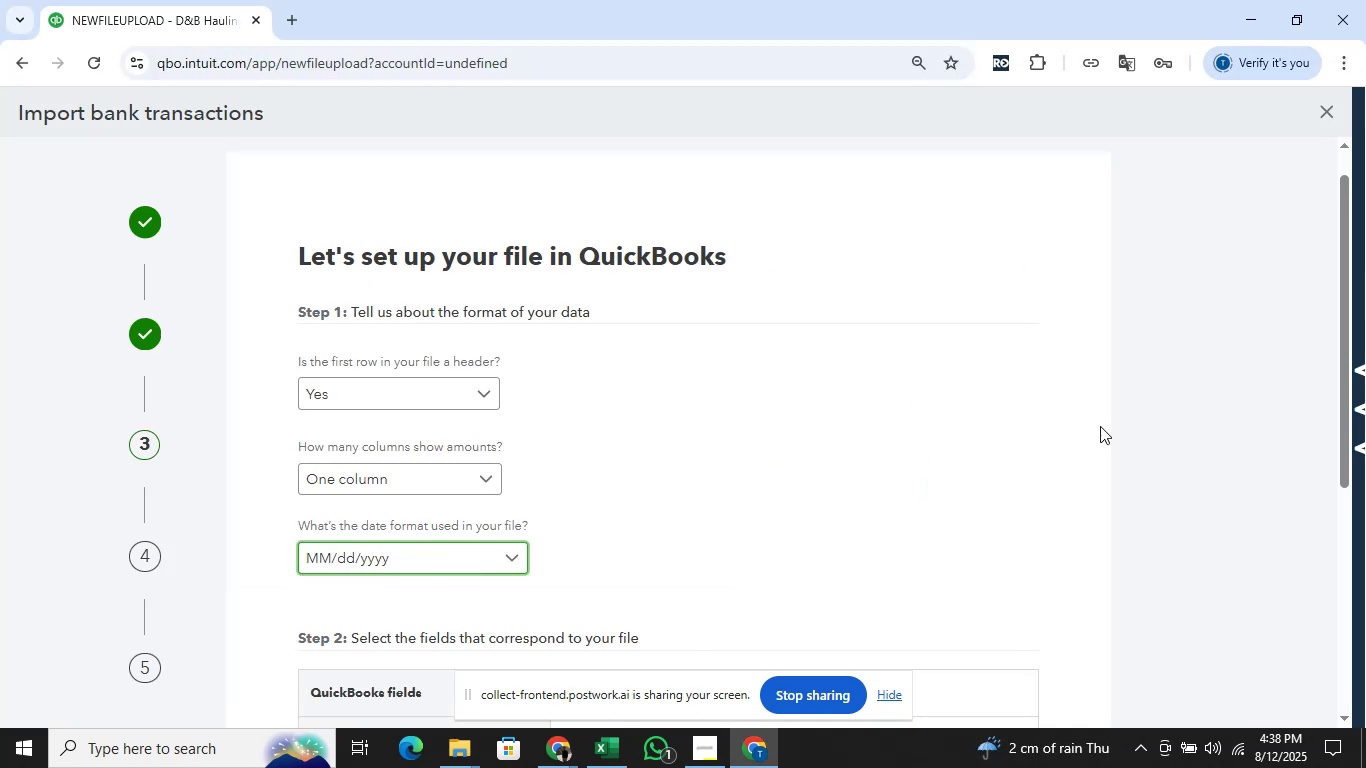 
scroll: coordinate [1096, 447], scroll_direction: down, amount: 5.0
 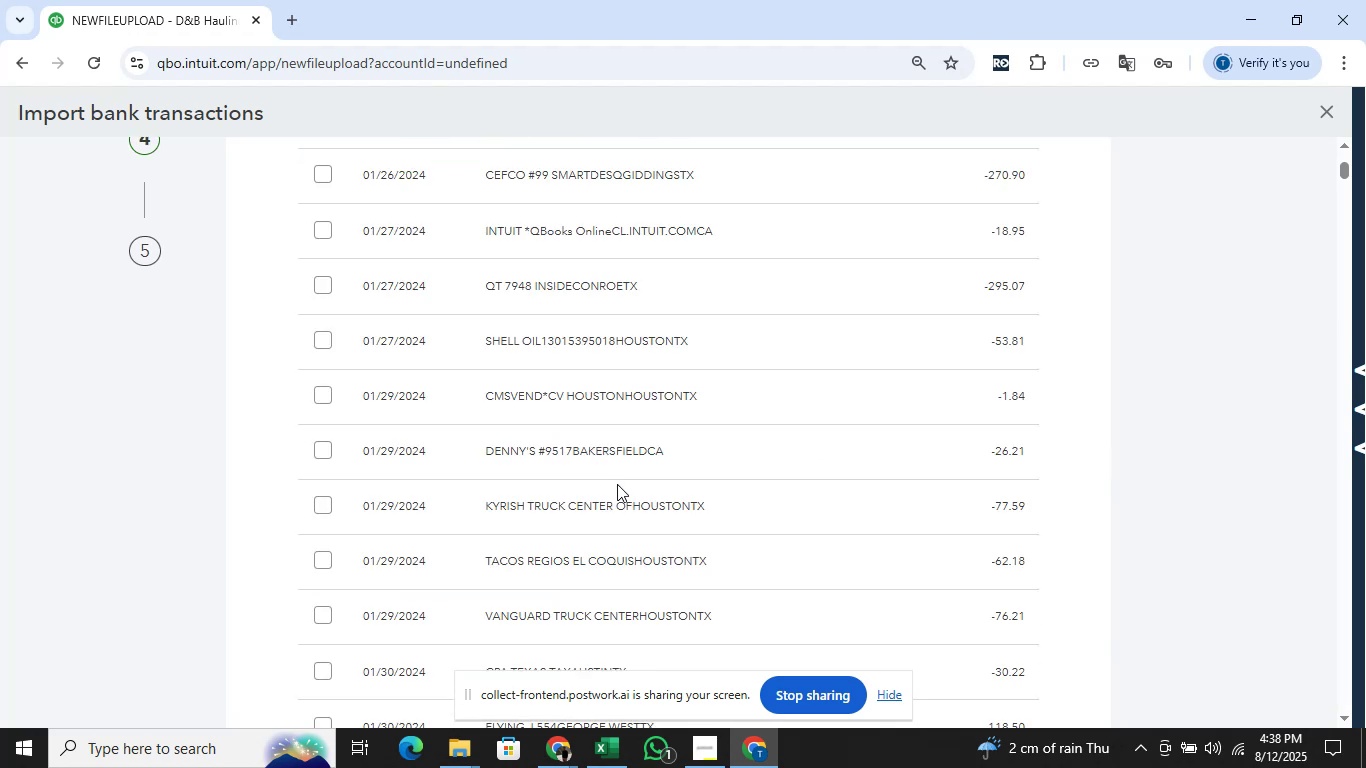 
scroll: coordinate [431, 355], scroll_direction: up, amount: 5.0
 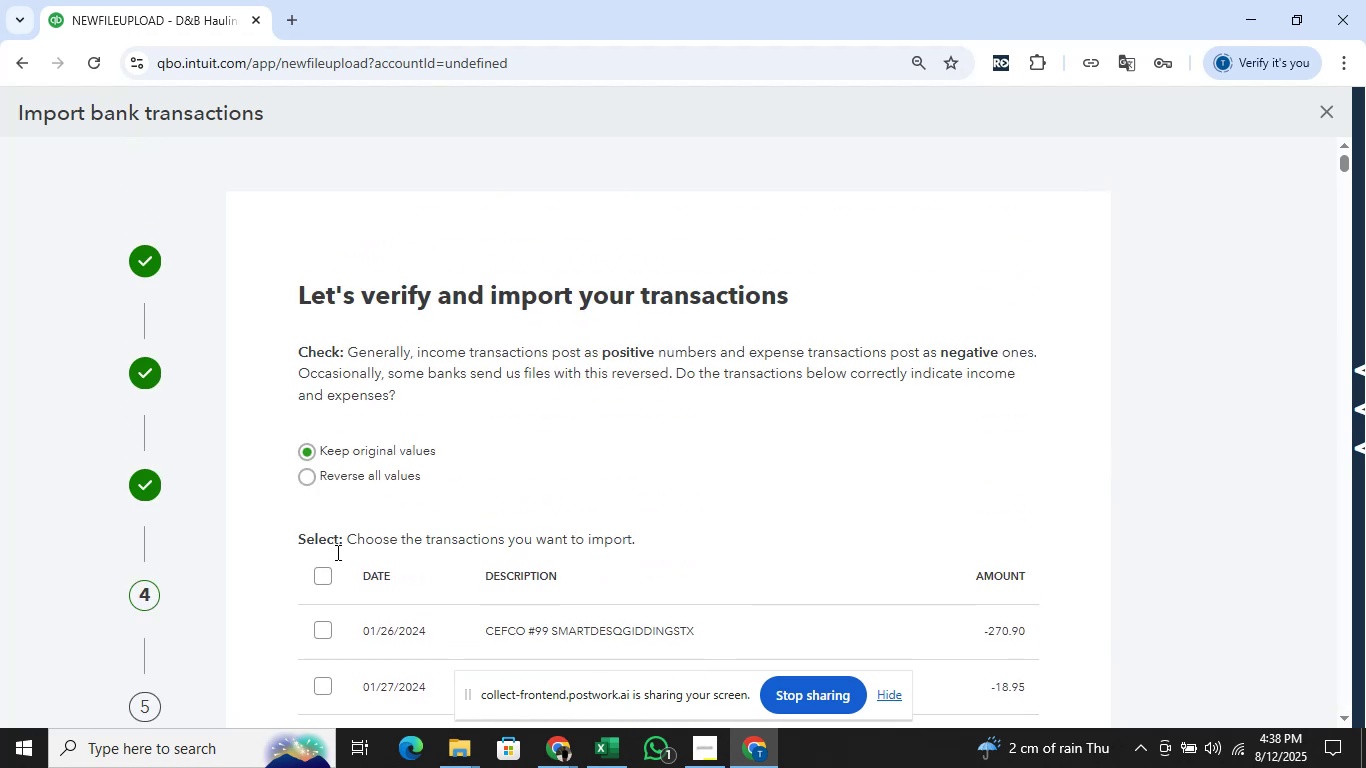 
left_click([315, 574])
 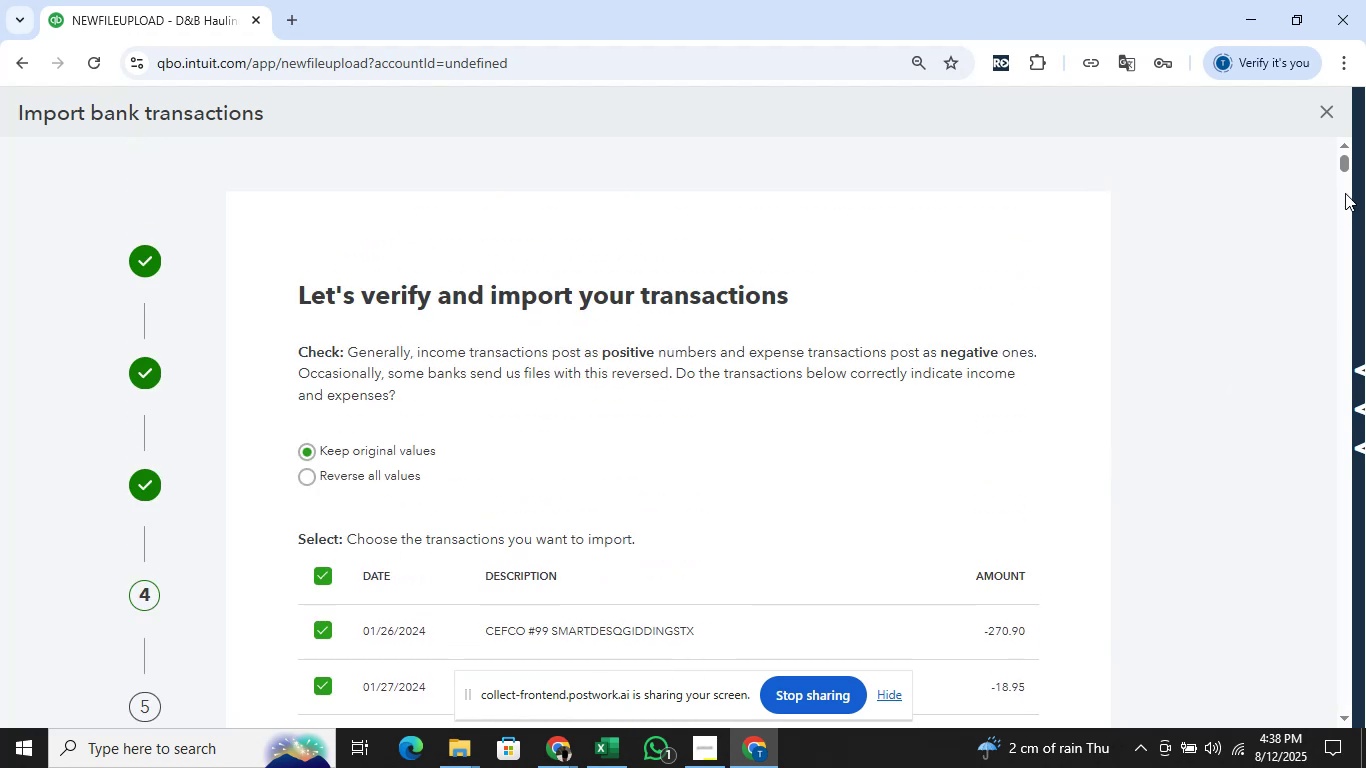 
left_click_drag(start_coordinate=[1346, 170], to_coordinate=[1350, 731])
 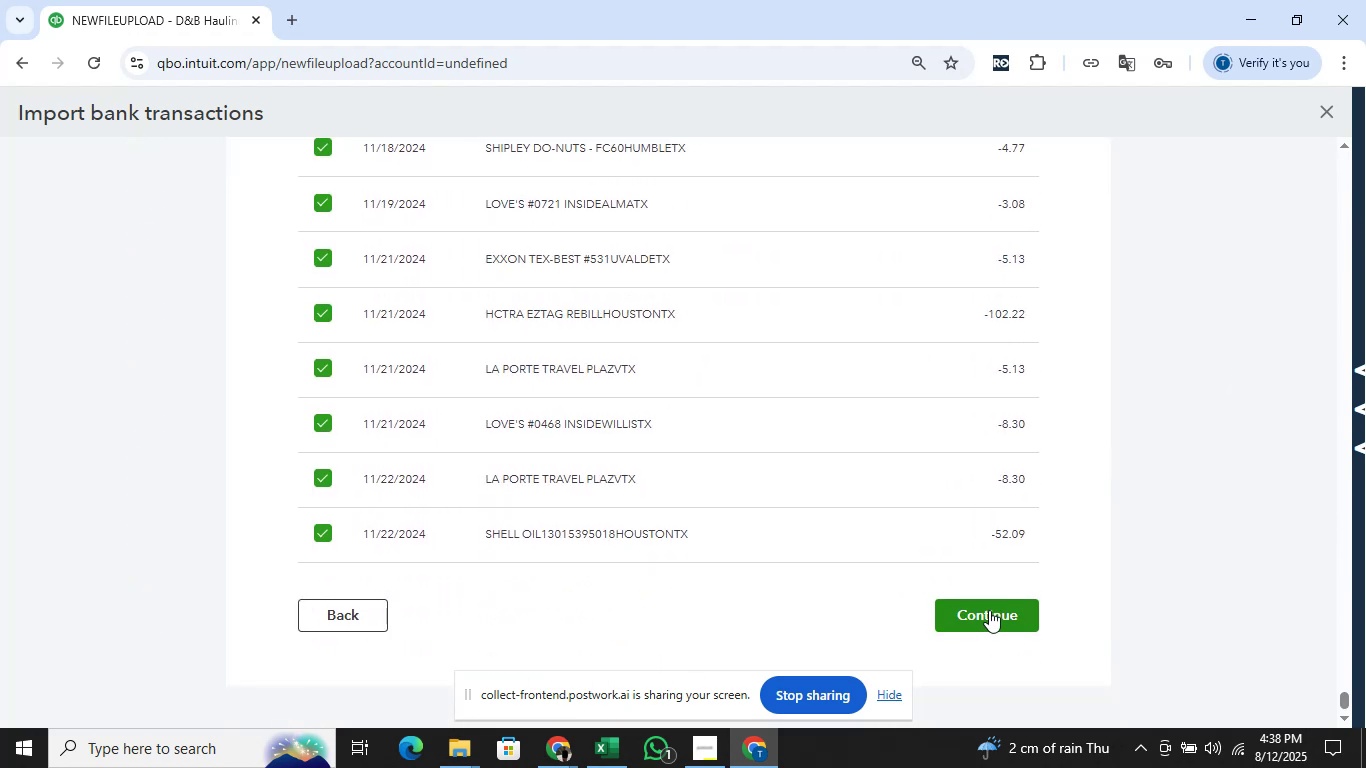 
left_click([988, 613])
 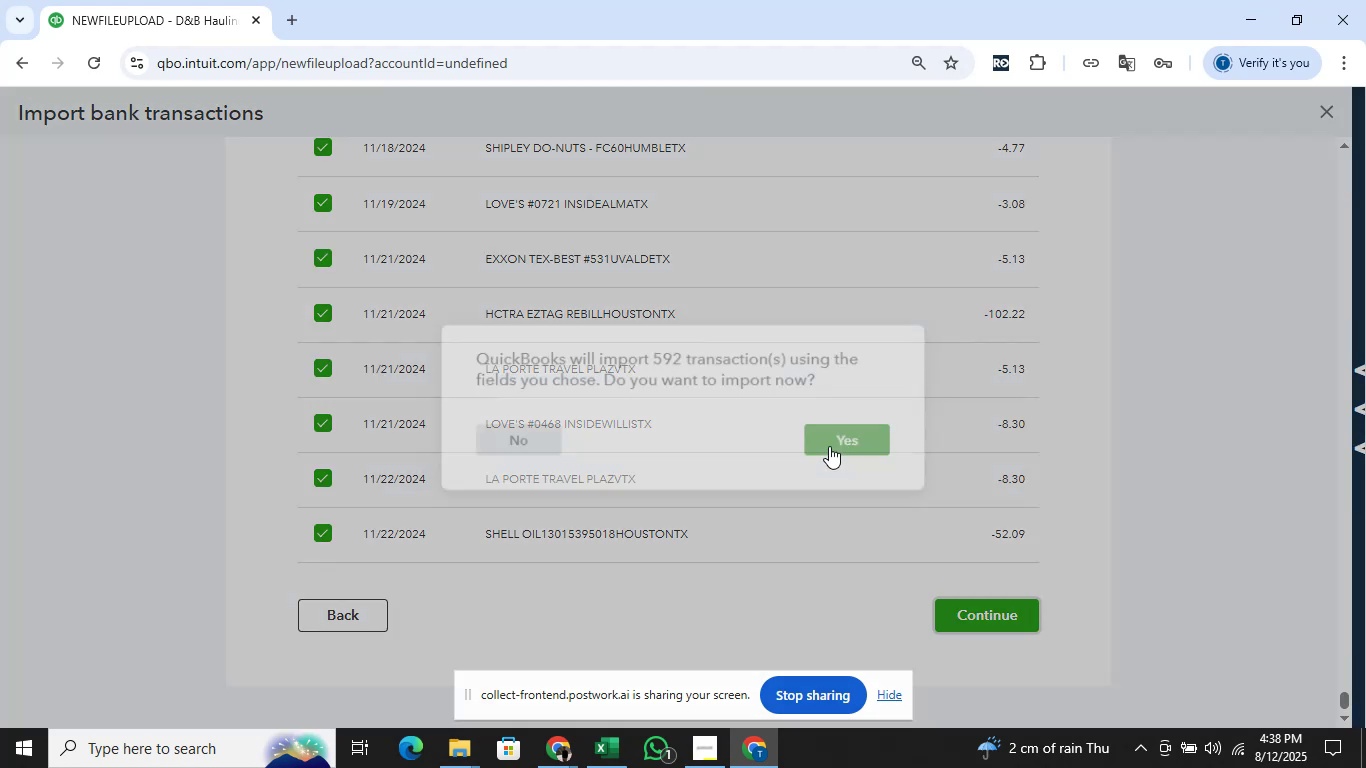 
key(Alt+Tab)
 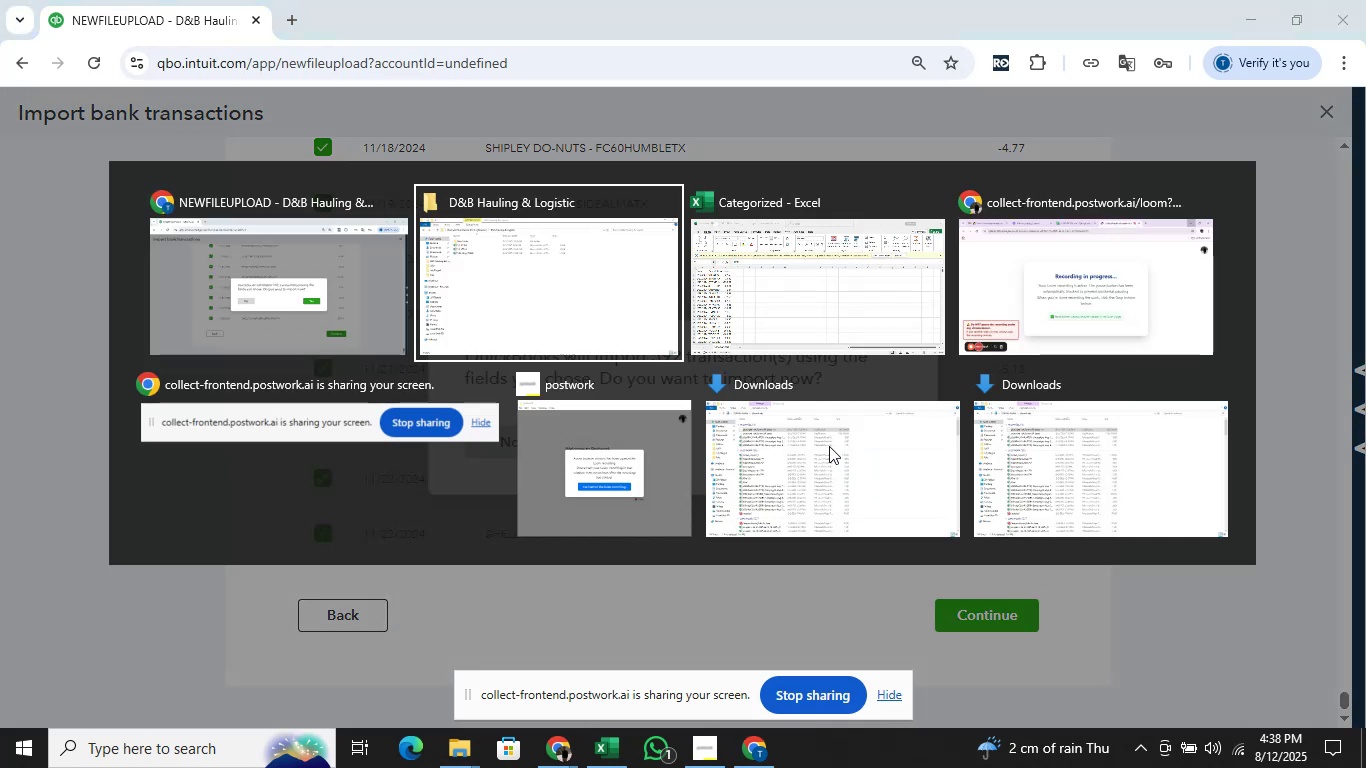 
key(Alt+ArrowRight)
 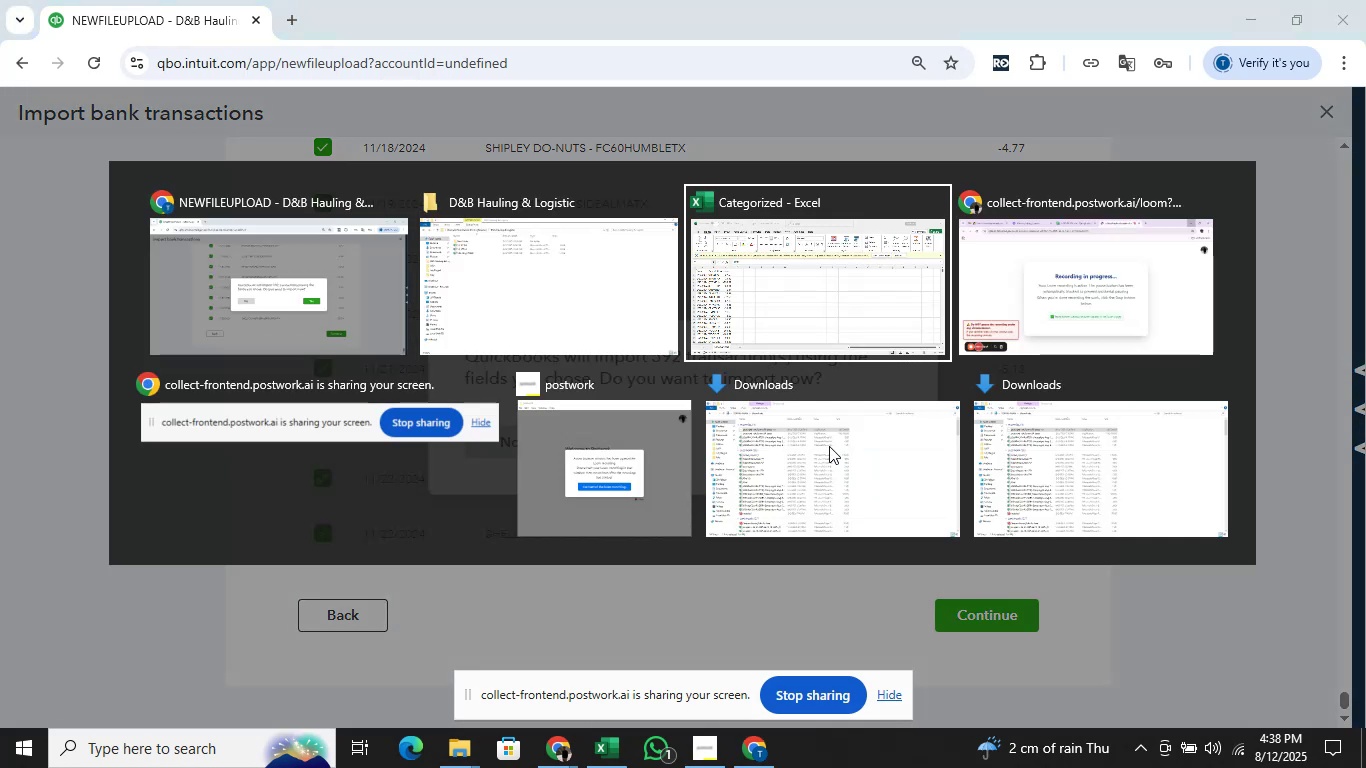 
key(Alt+ArrowDown)
 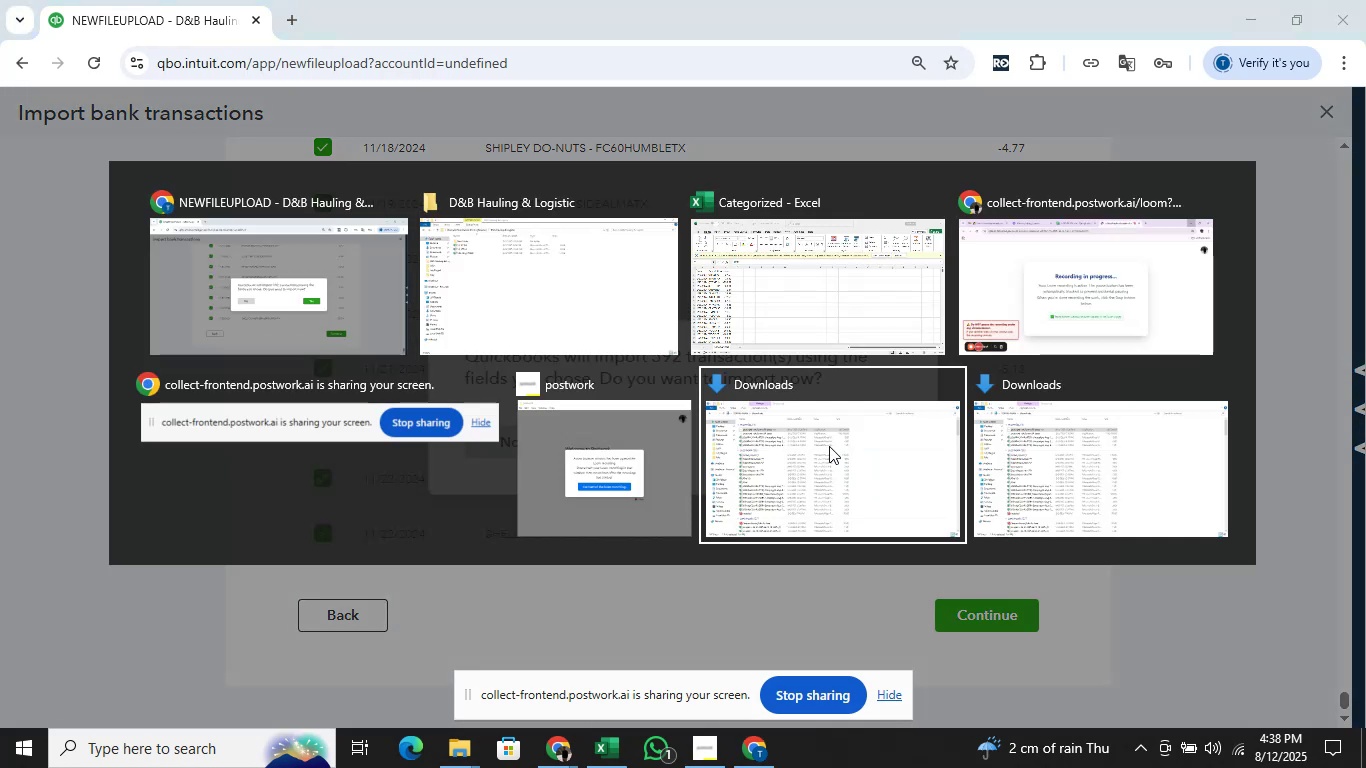 
key(Alt+ArrowUp)
 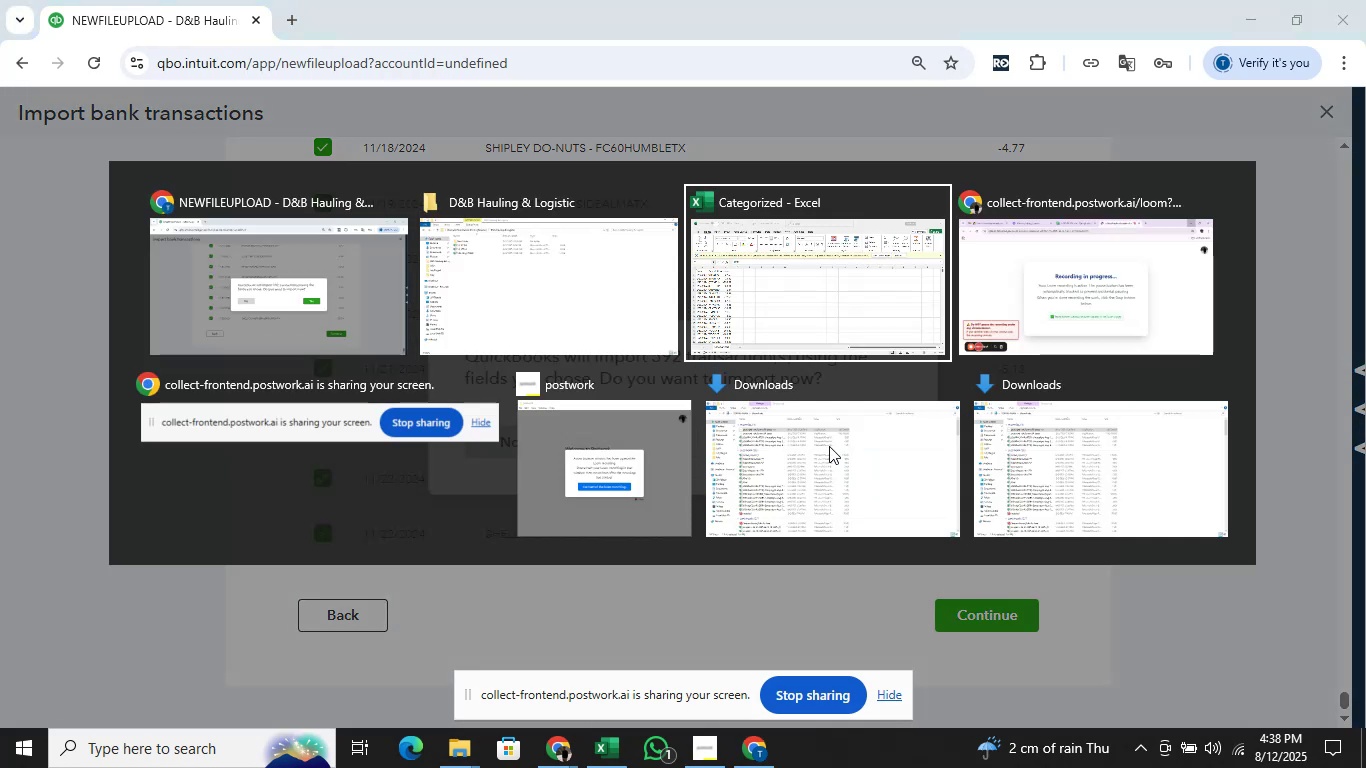 
key(Alt+ArrowLeft)
 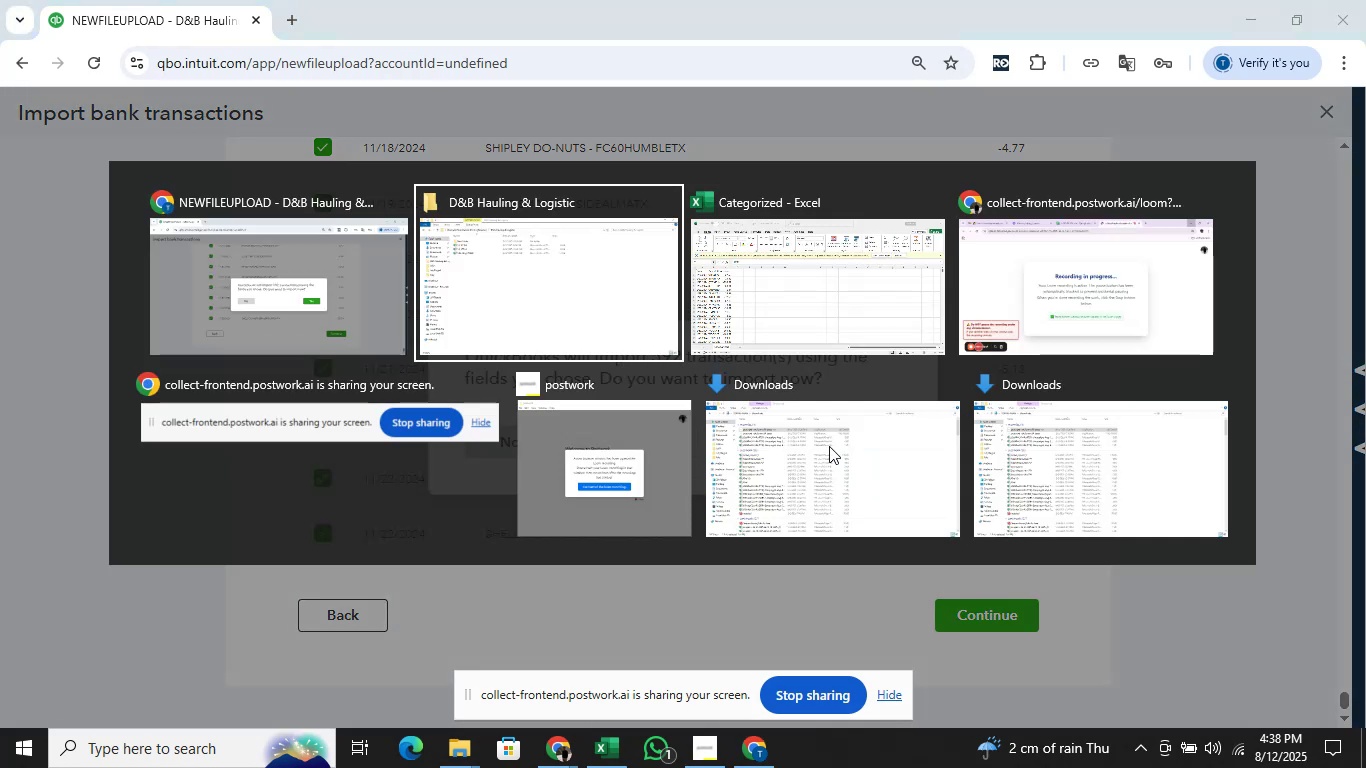 
key(Alt+ArrowRight)
 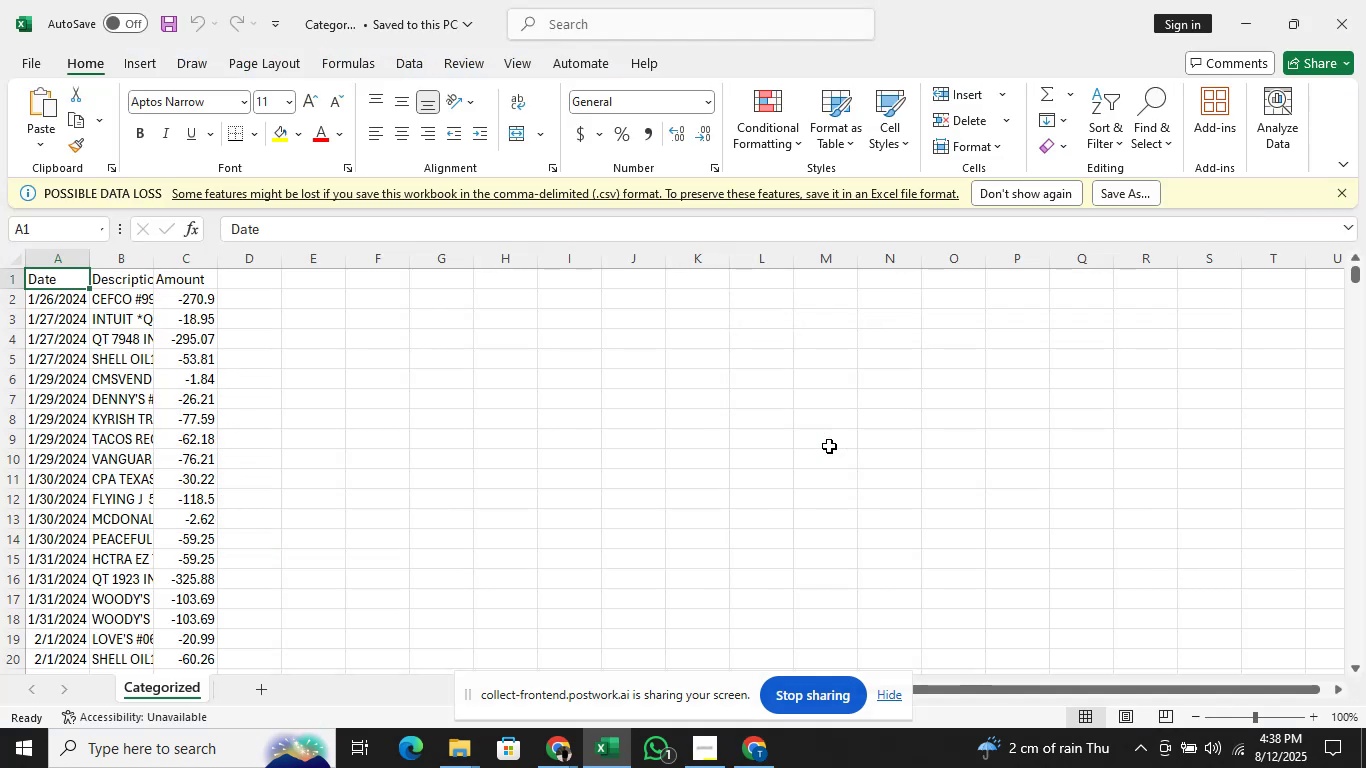 
key(ArrowDown)
 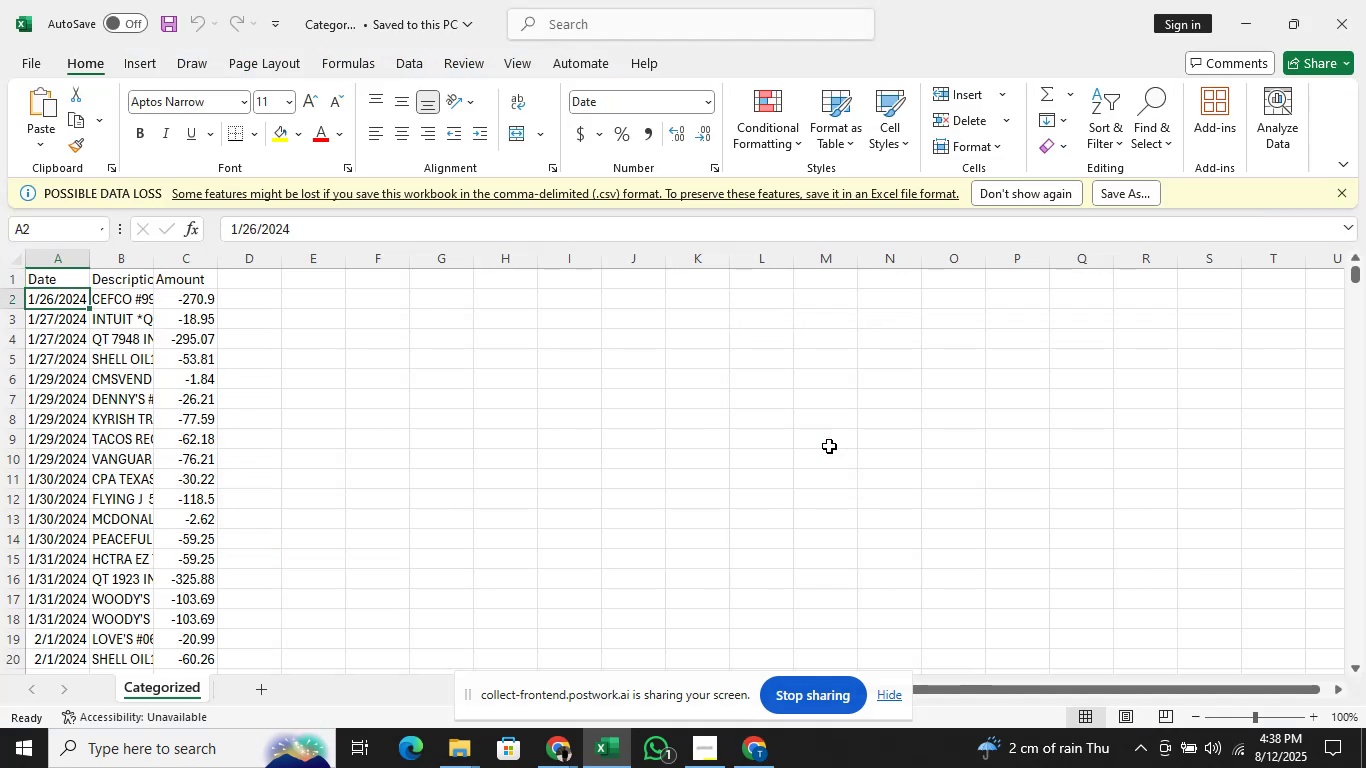 
key(Control+Shift+ControlLeft)
 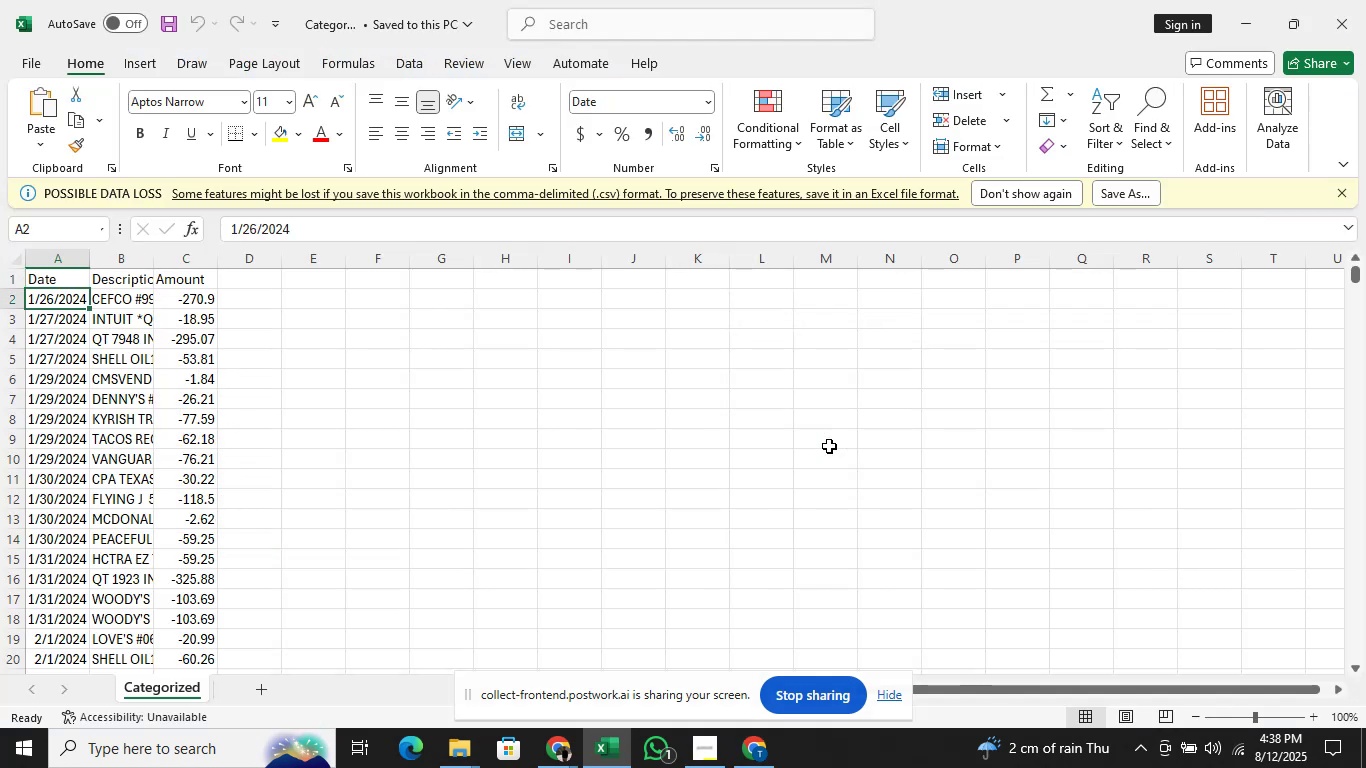 
key(Control+Shift+ArrowDown)
 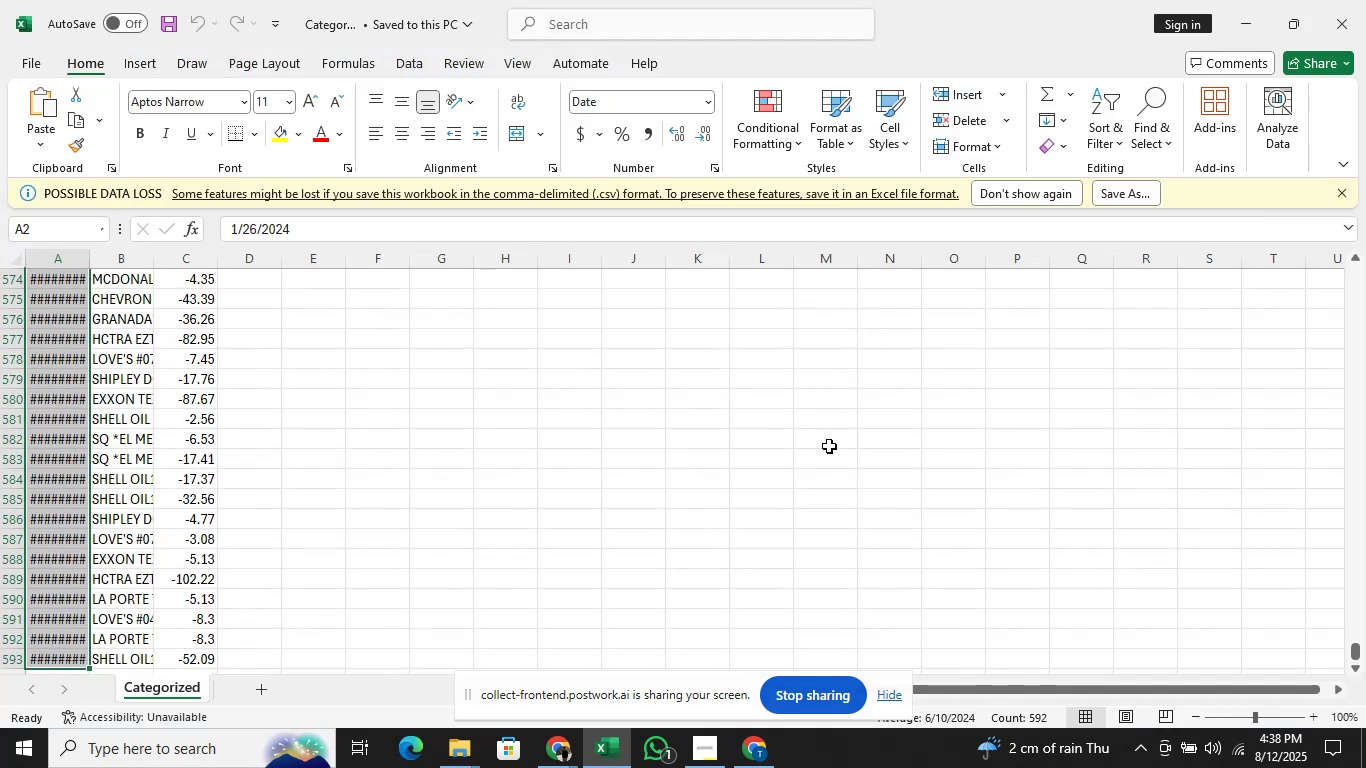 
key(ArrowUp)
 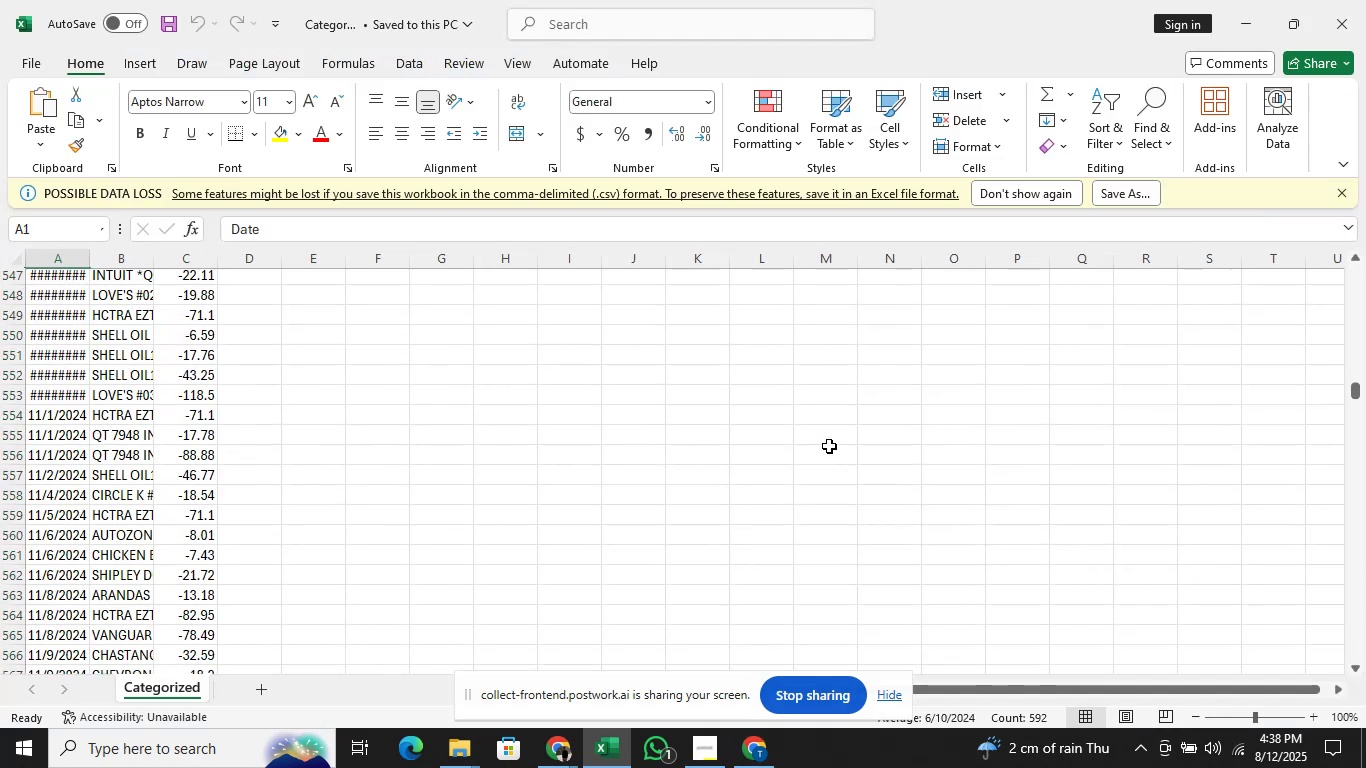 
key(Alt+Tab)
 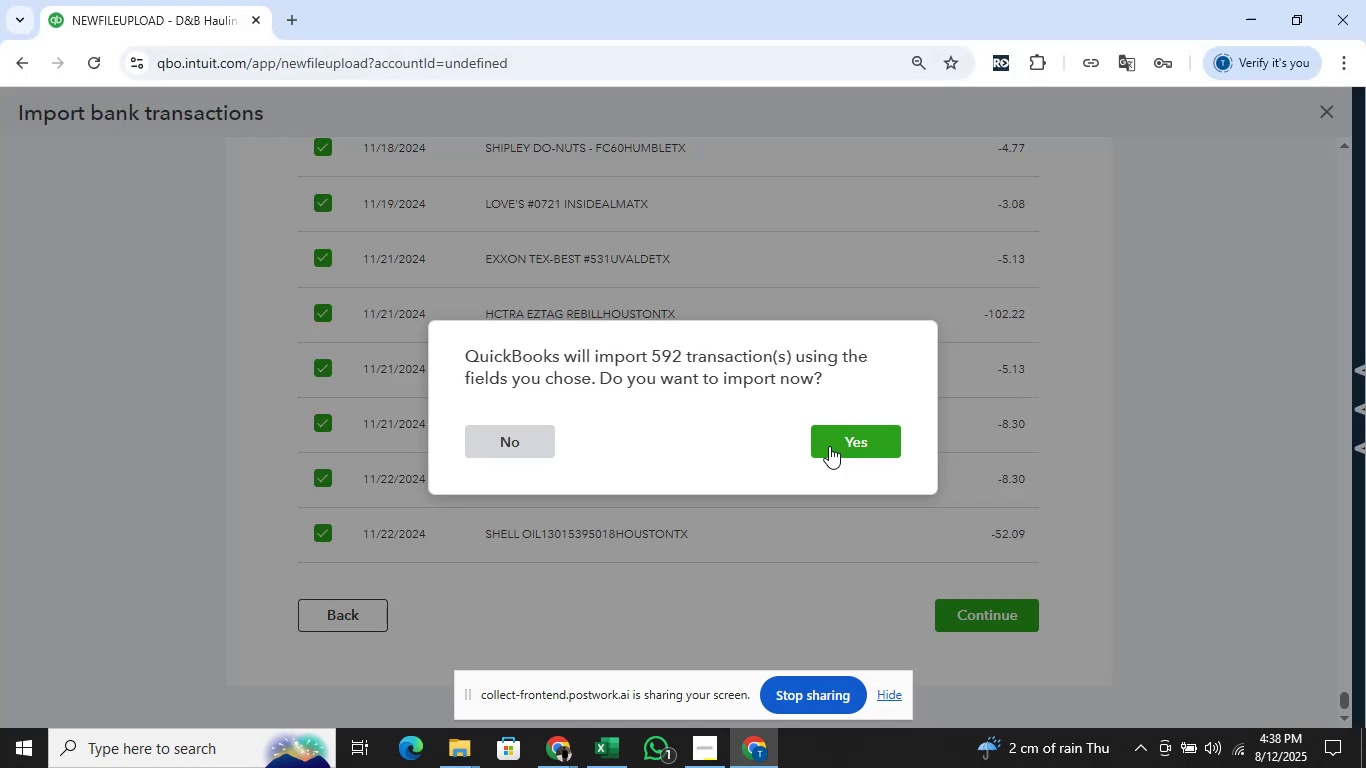 
left_click([829, 446])
 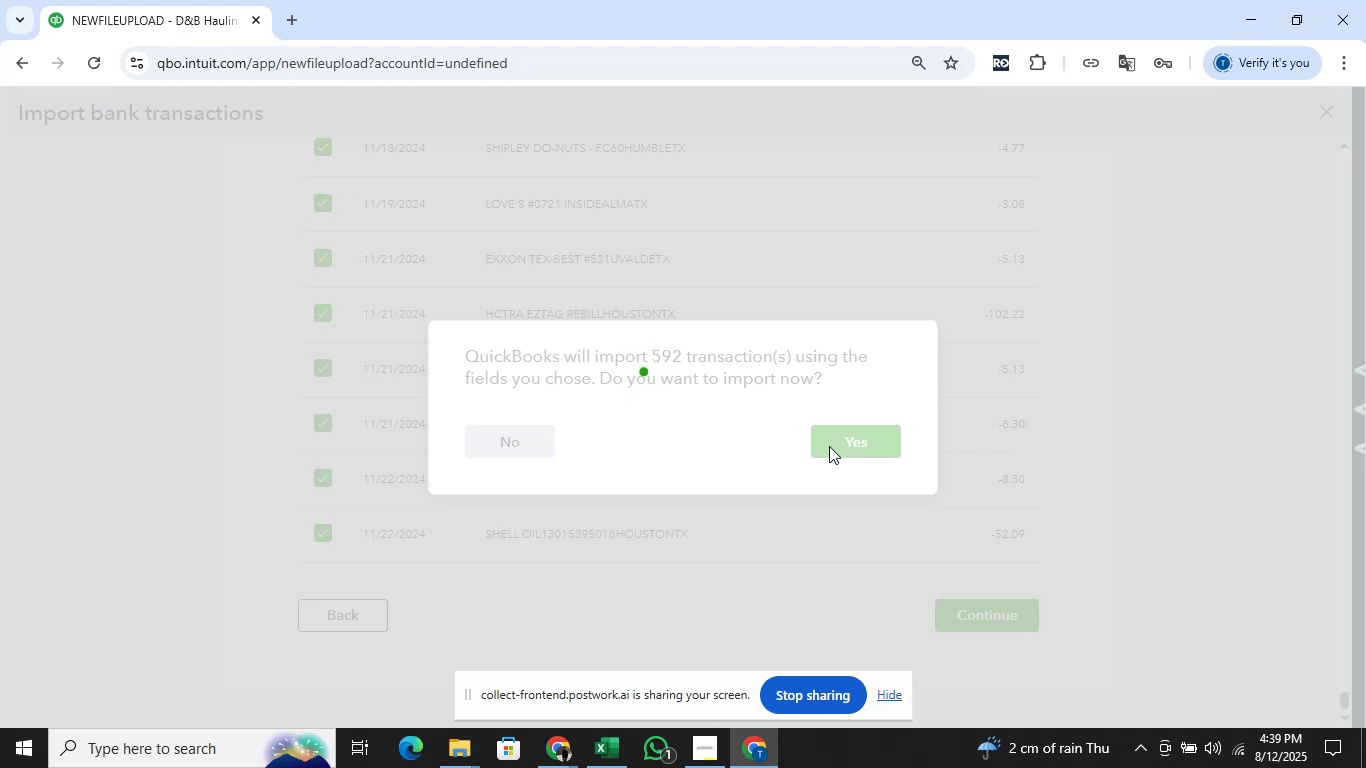 
wait(26.82)
 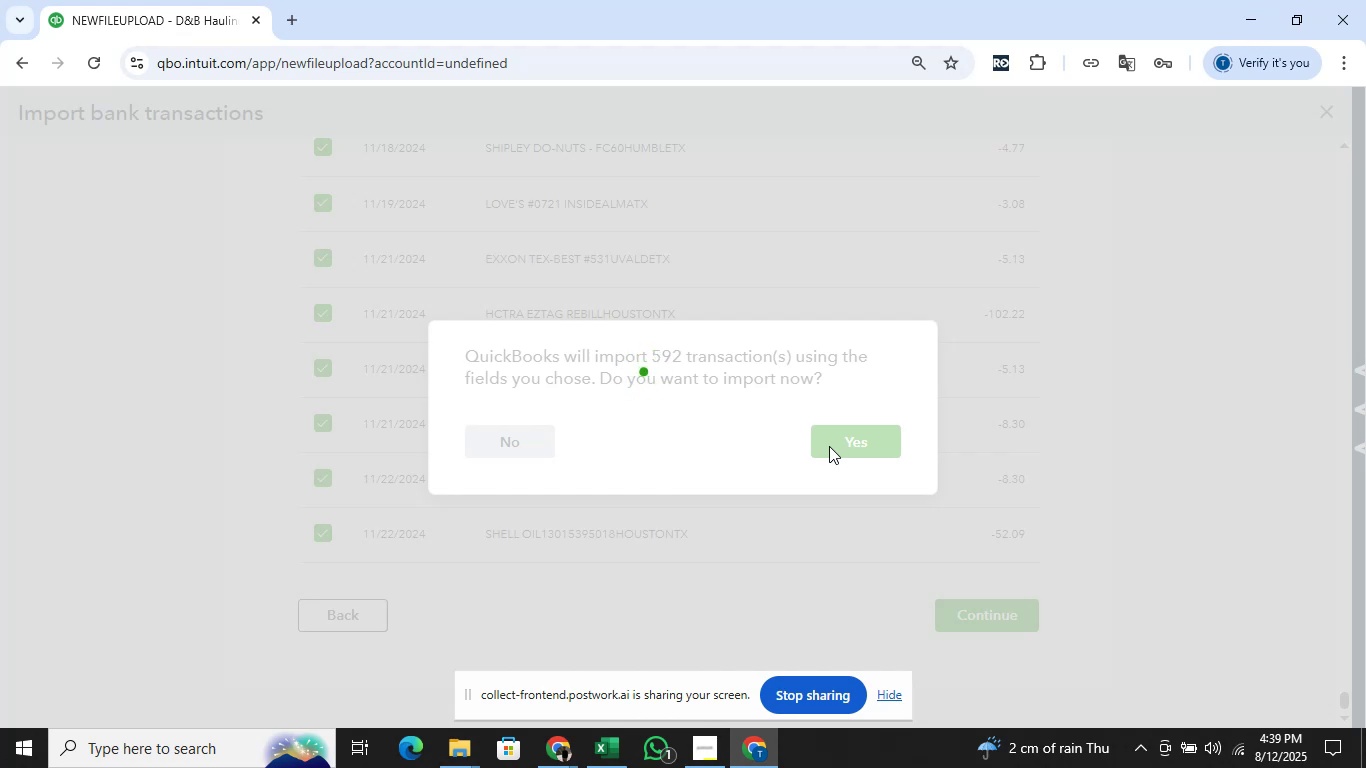 
left_click([998, 369])
 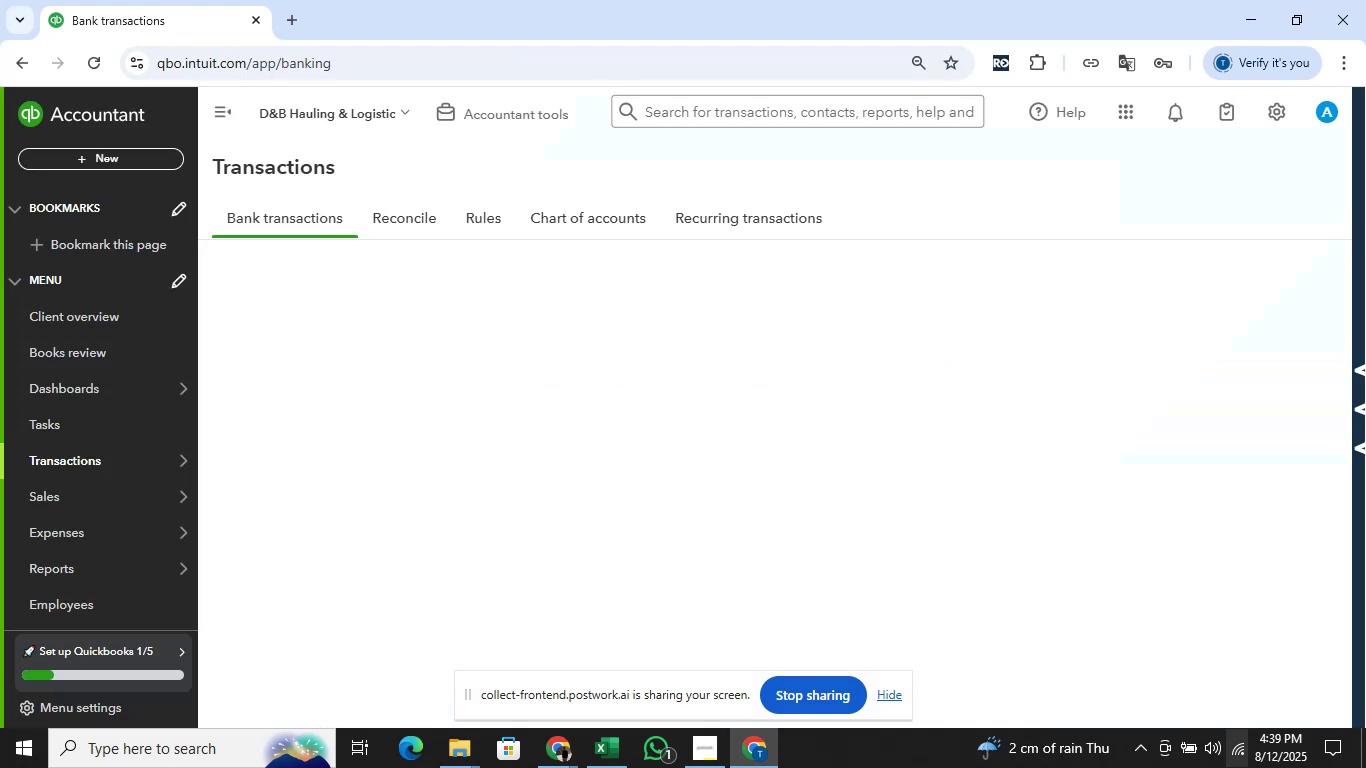 
mouse_move([1268, 743])
 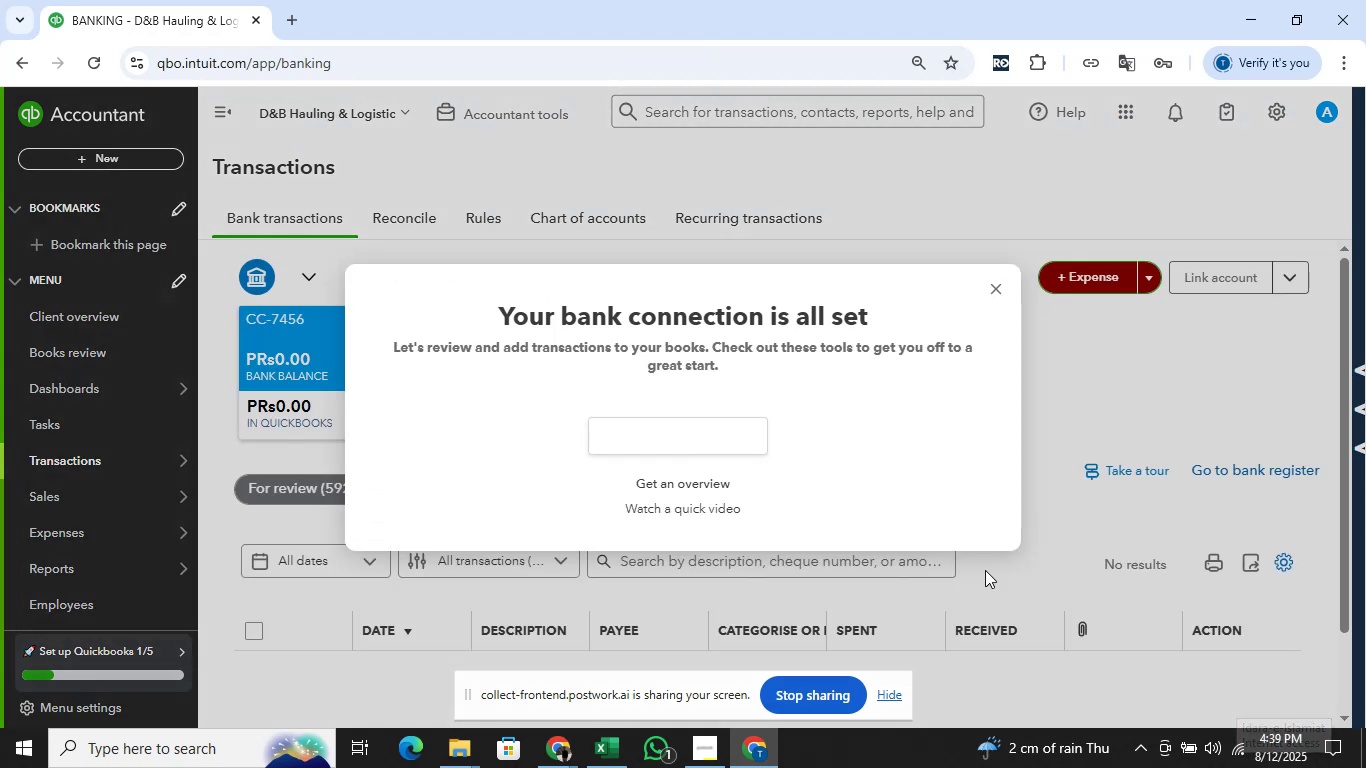 
mouse_move([939, 534])
 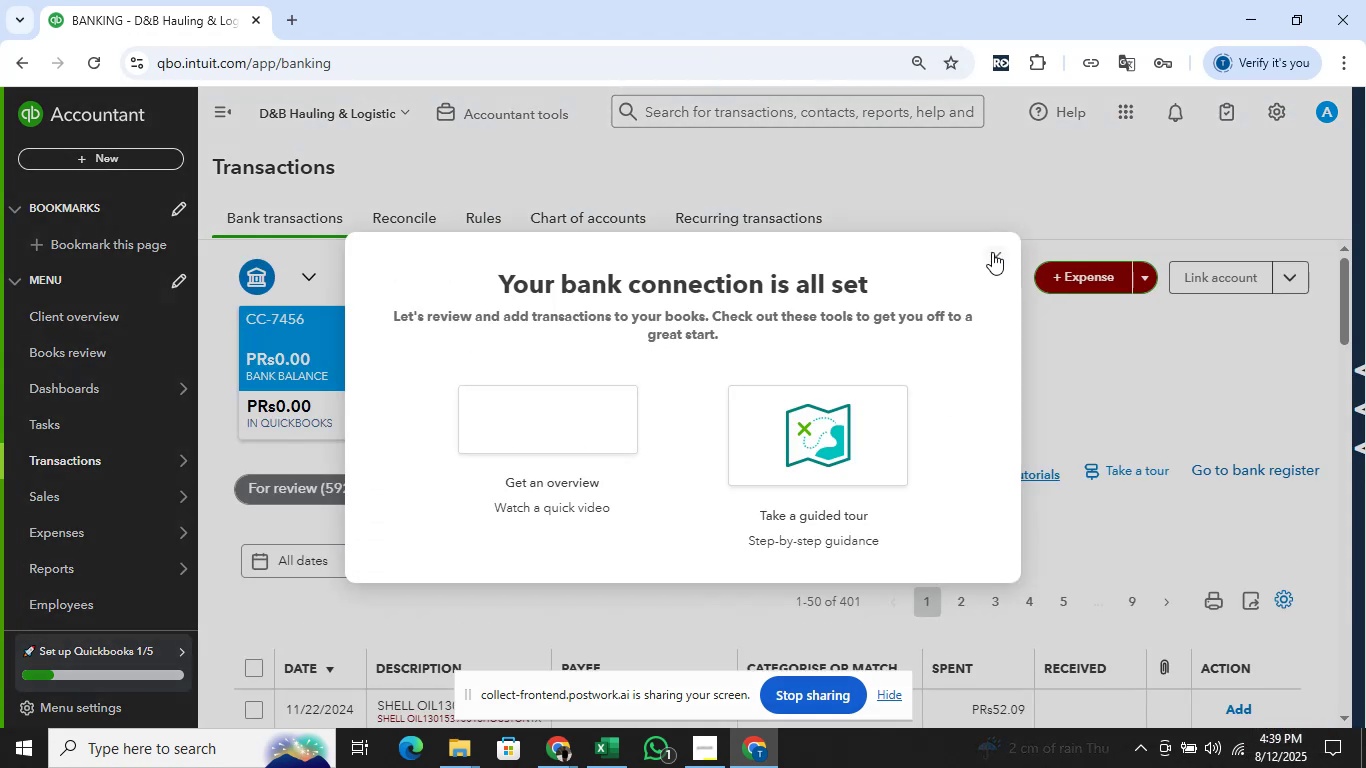 
left_click([992, 252])
 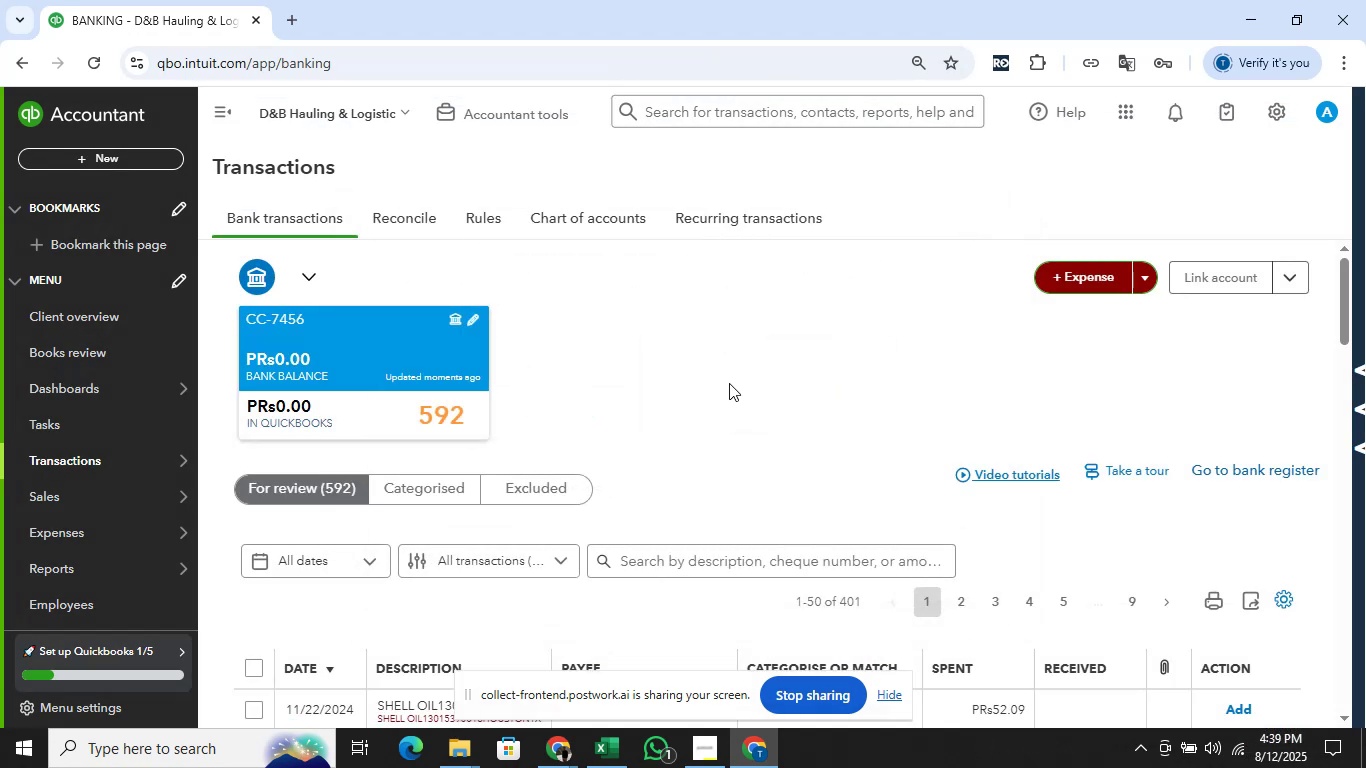 
scroll: coordinate [750, 360], scroll_direction: up, amount: 5.0
 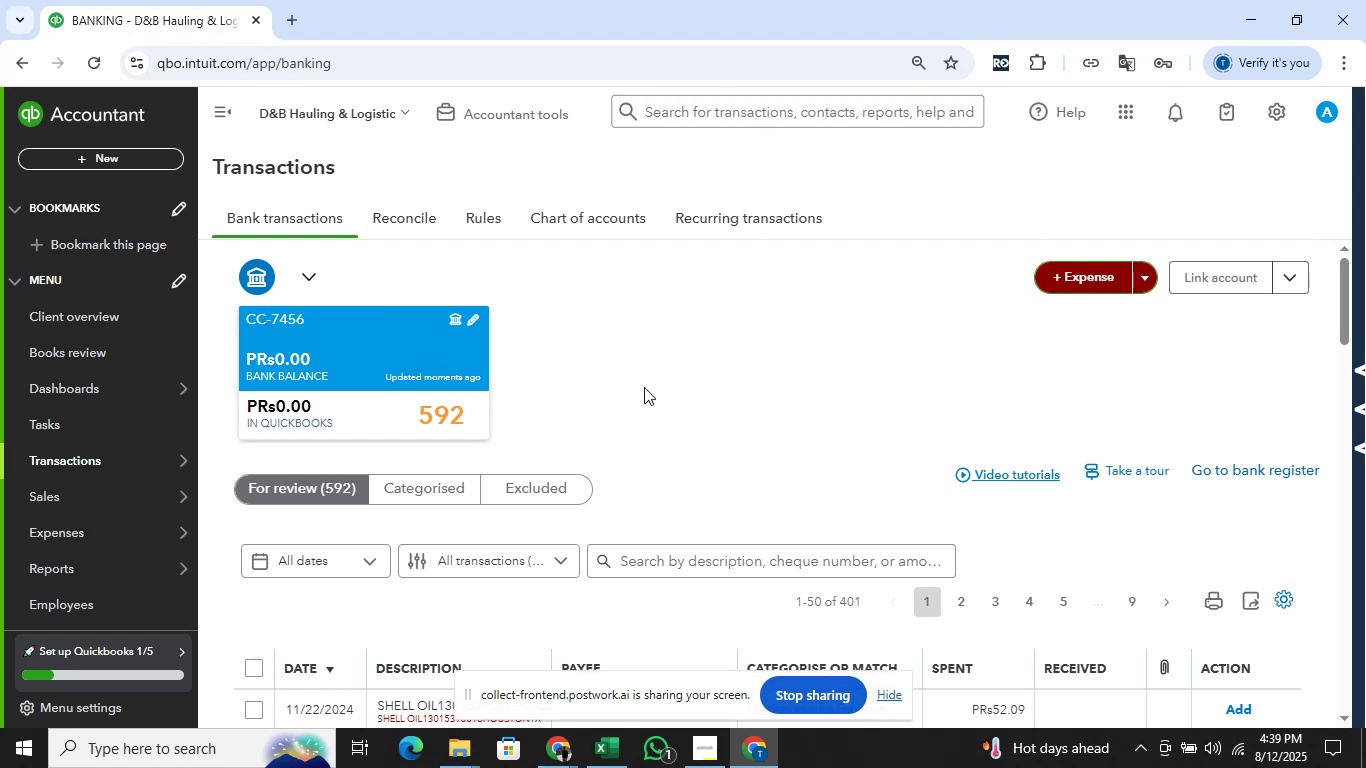 
key(Alt+AltLeft)
 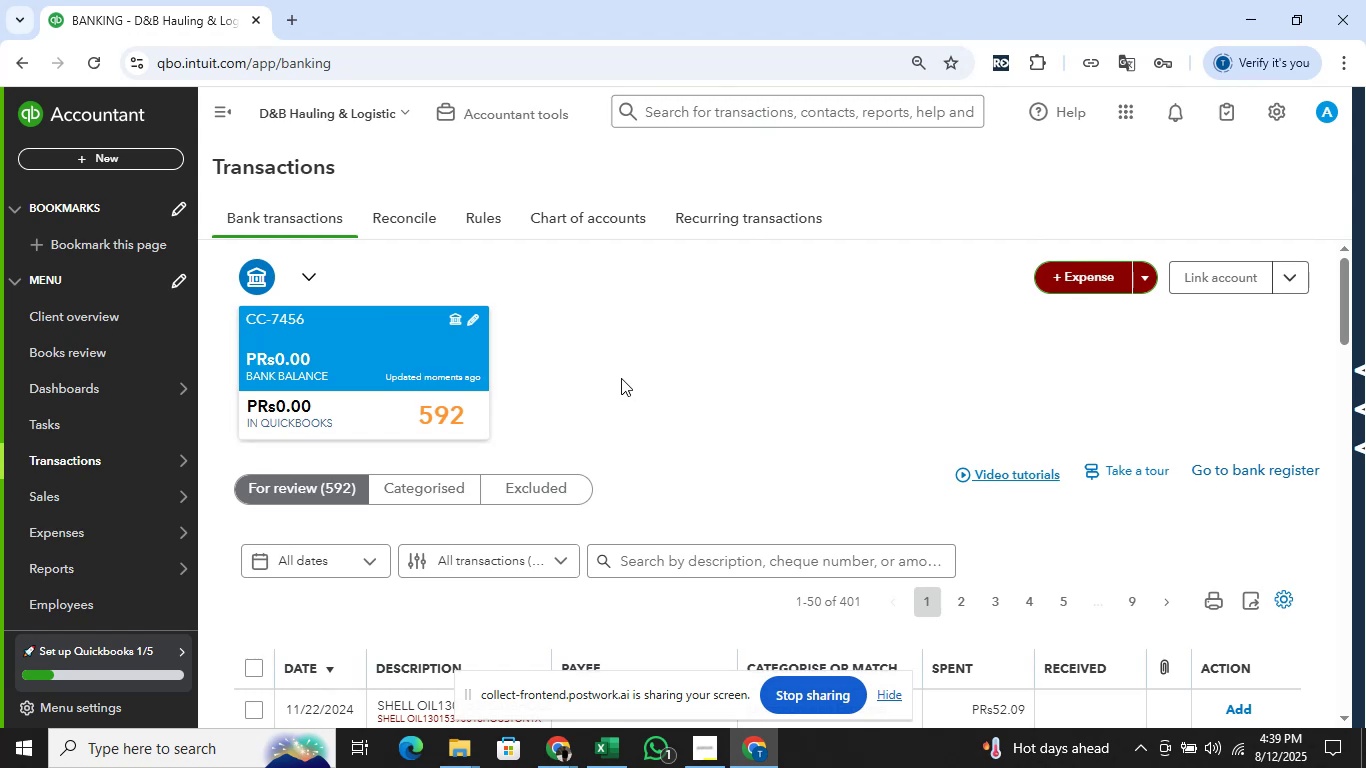 
key(Alt+Tab)
 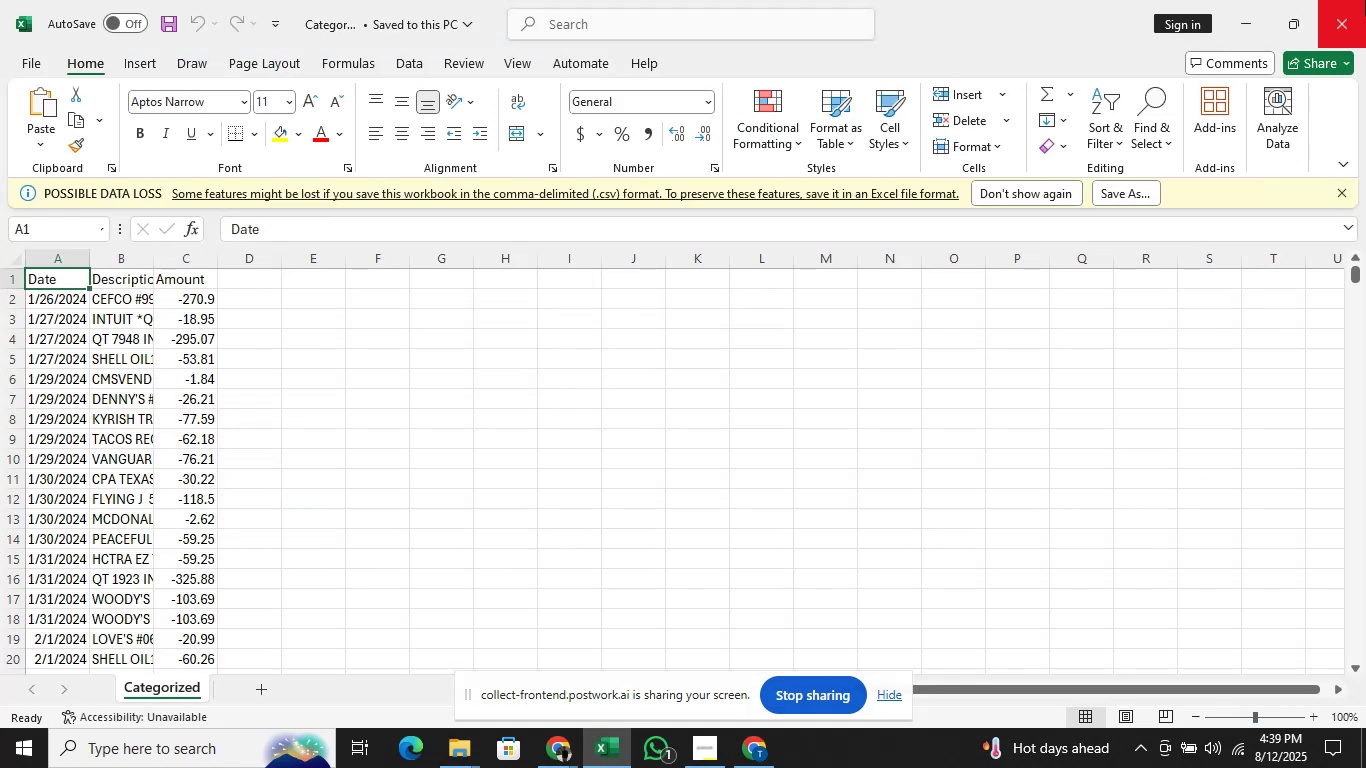 
left_click([1365, 0])
 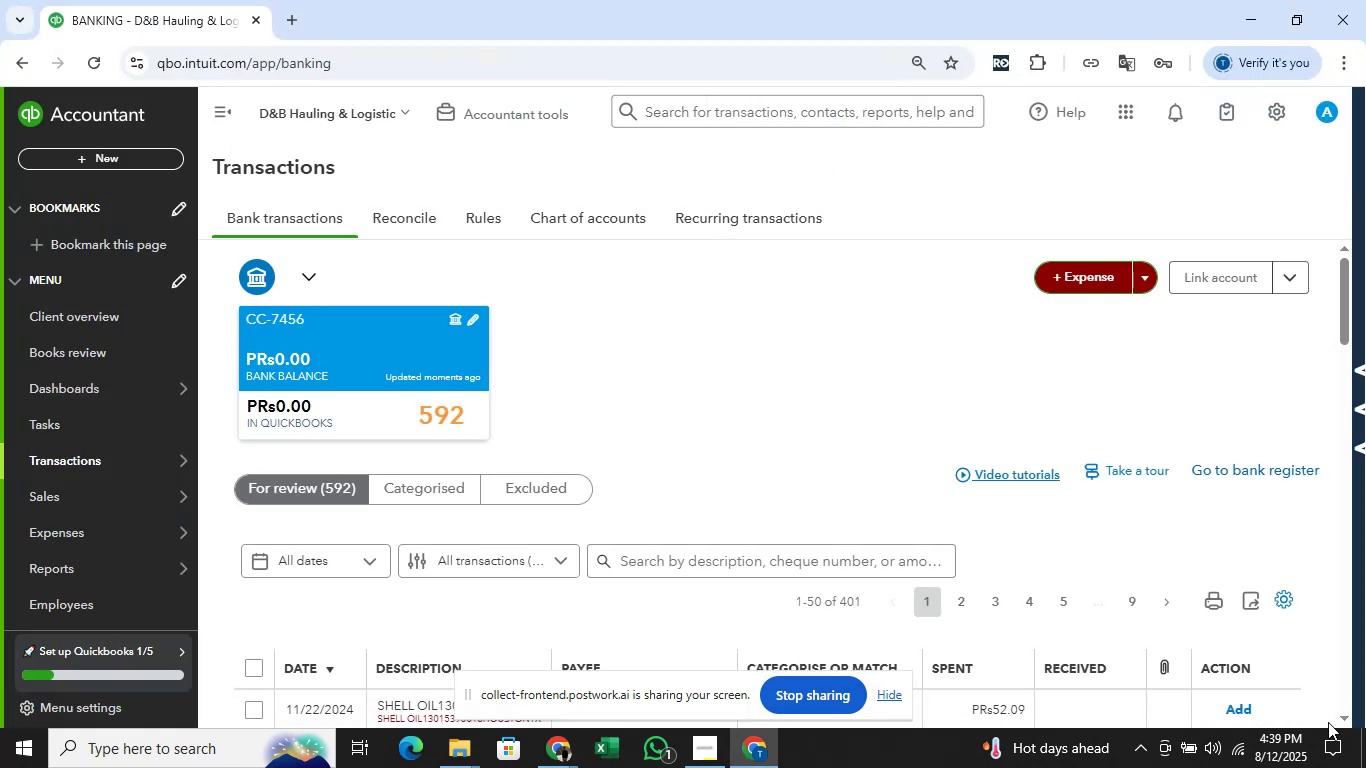 
left_click([1365, 767])
 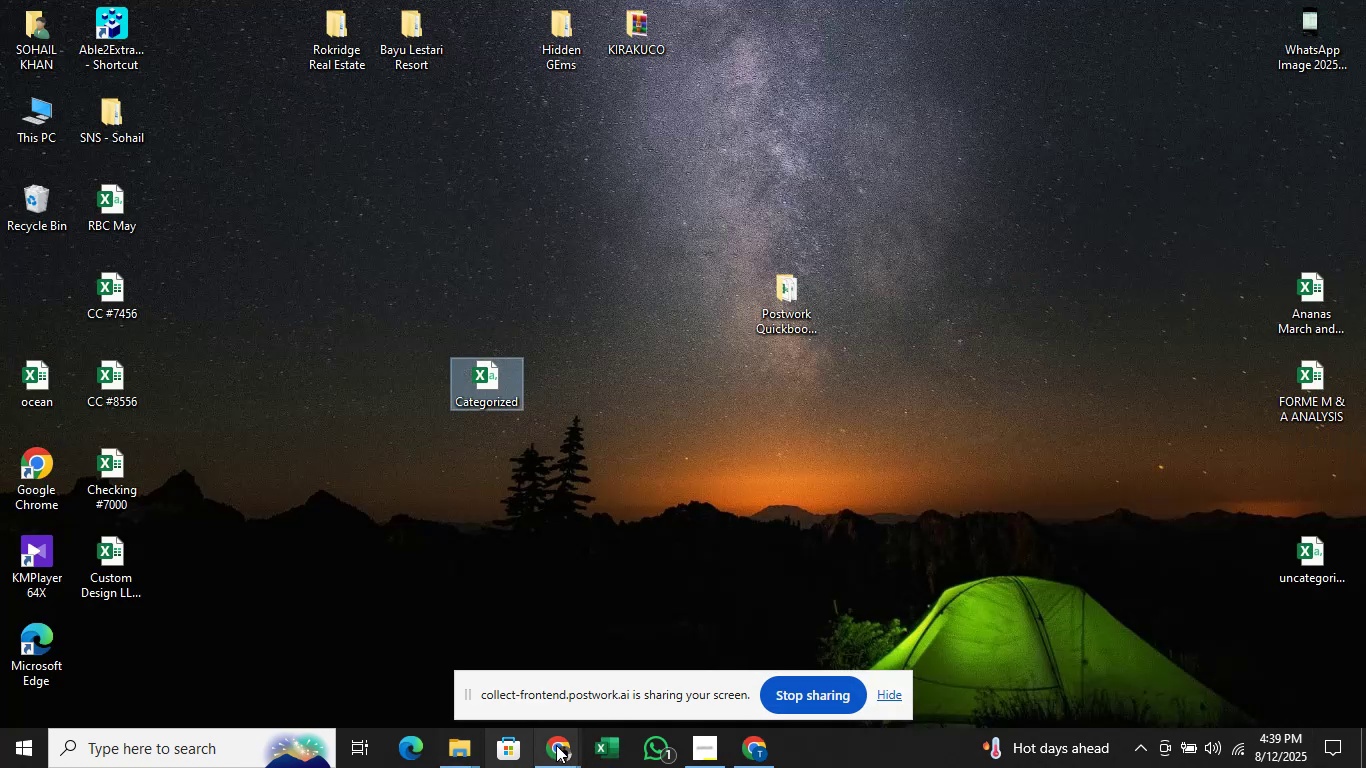 
left_click([472, 748])
 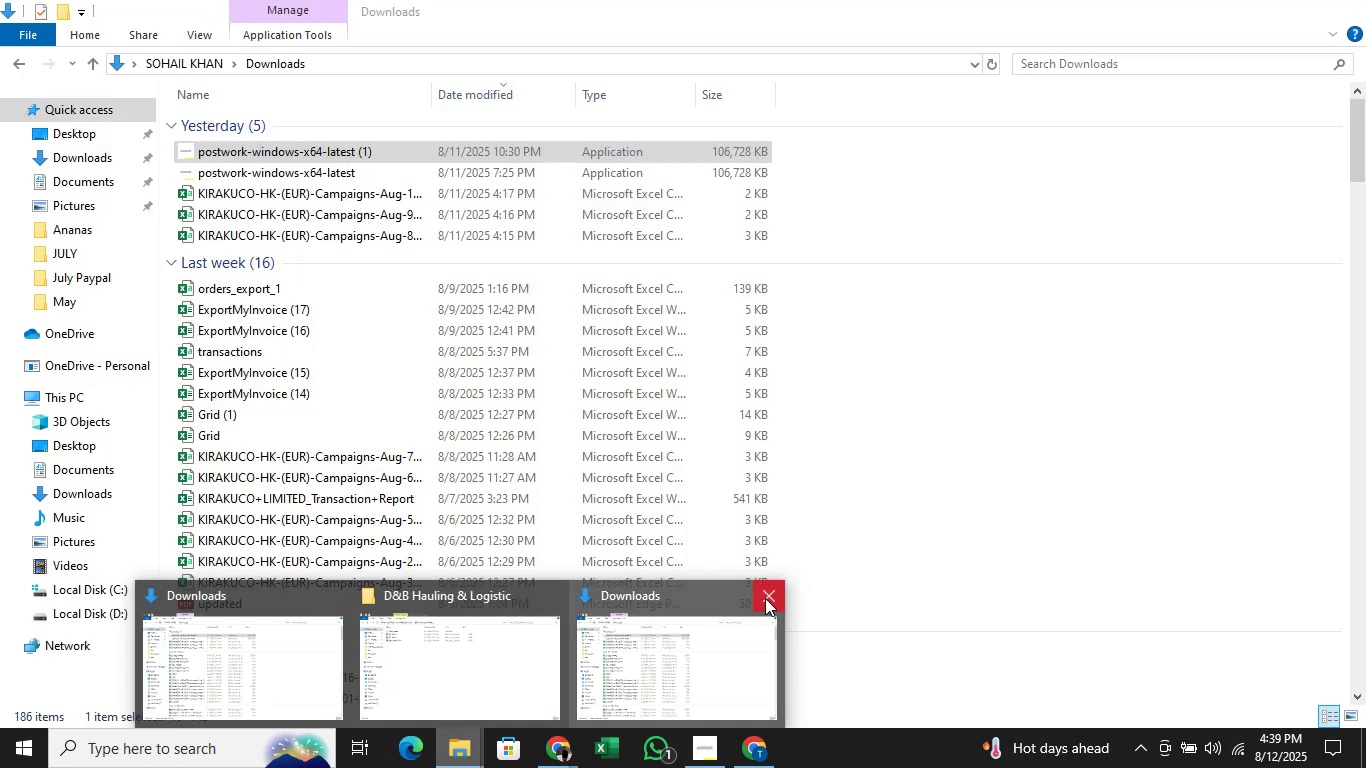 
left_click([765, 598])
 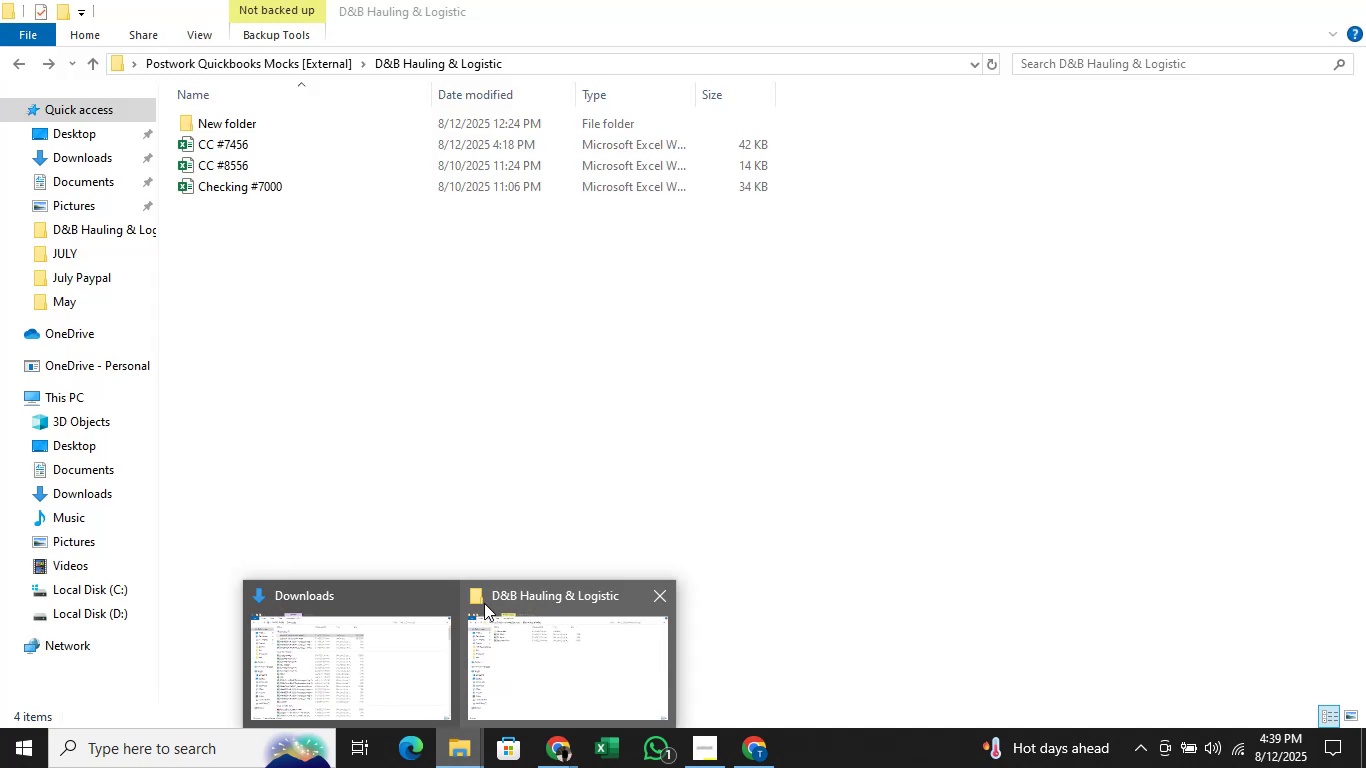 
left_click([442, 592])
 